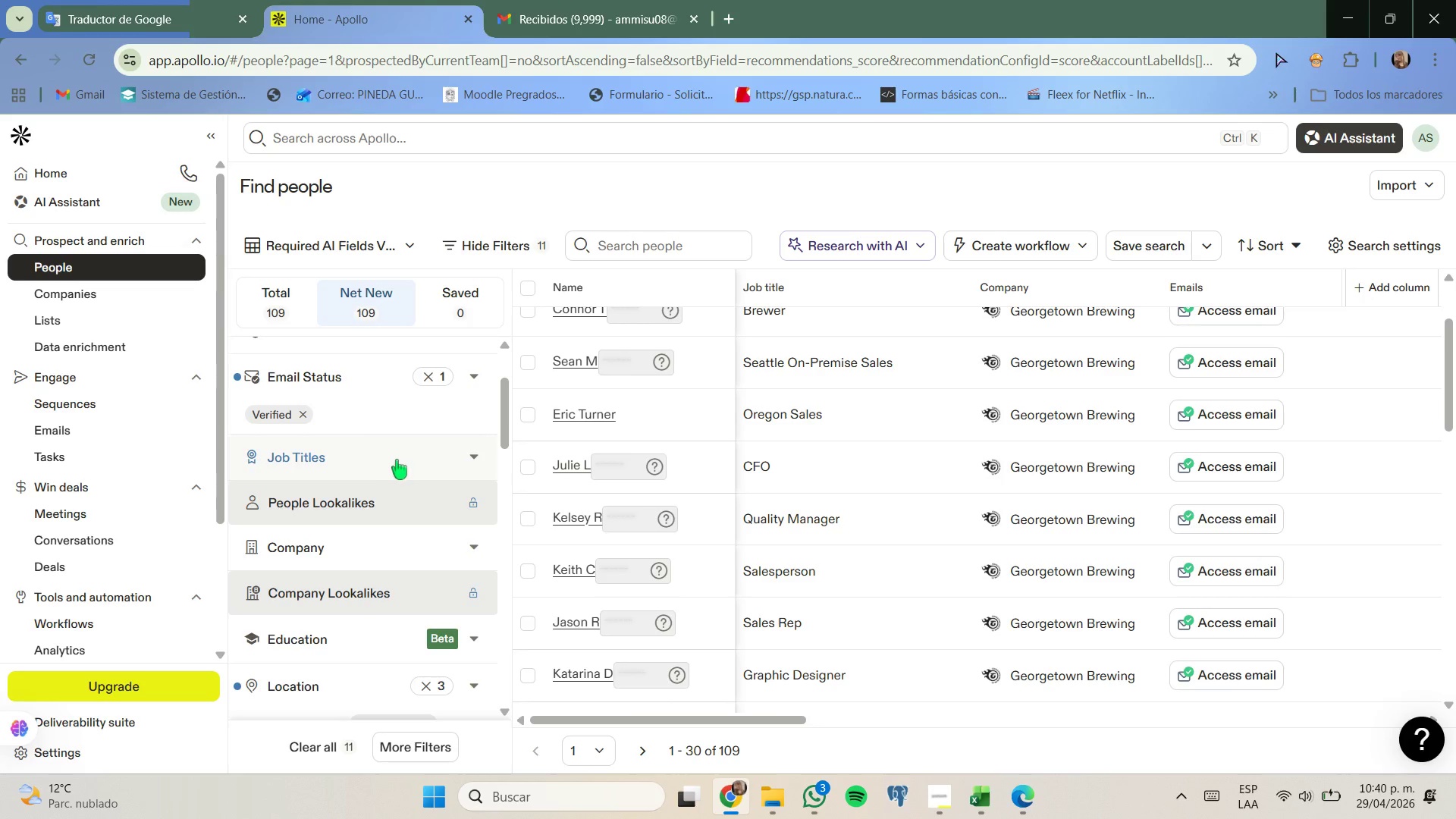 
left_click([397, 460])
 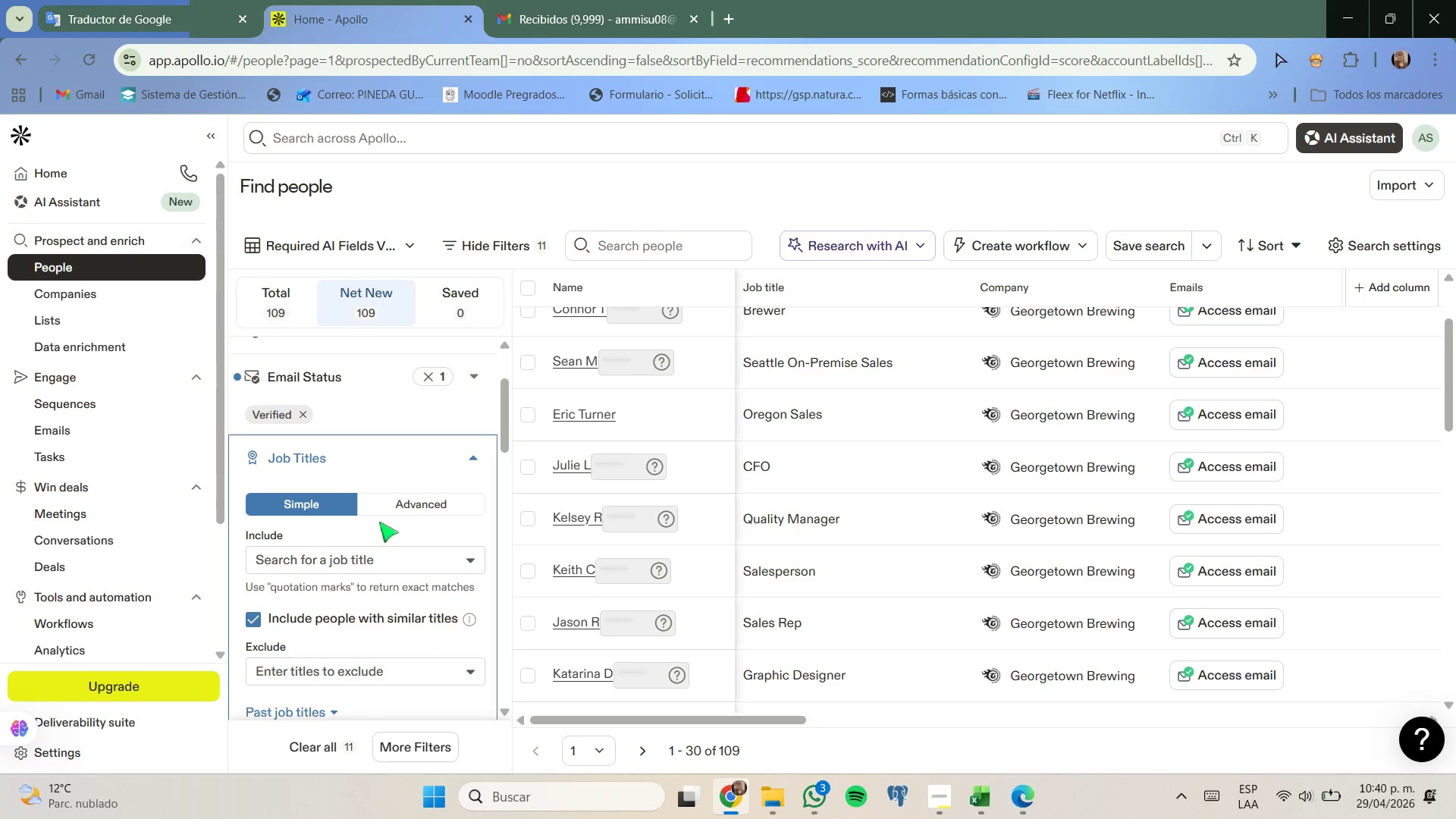 
left_click([366, 555])
 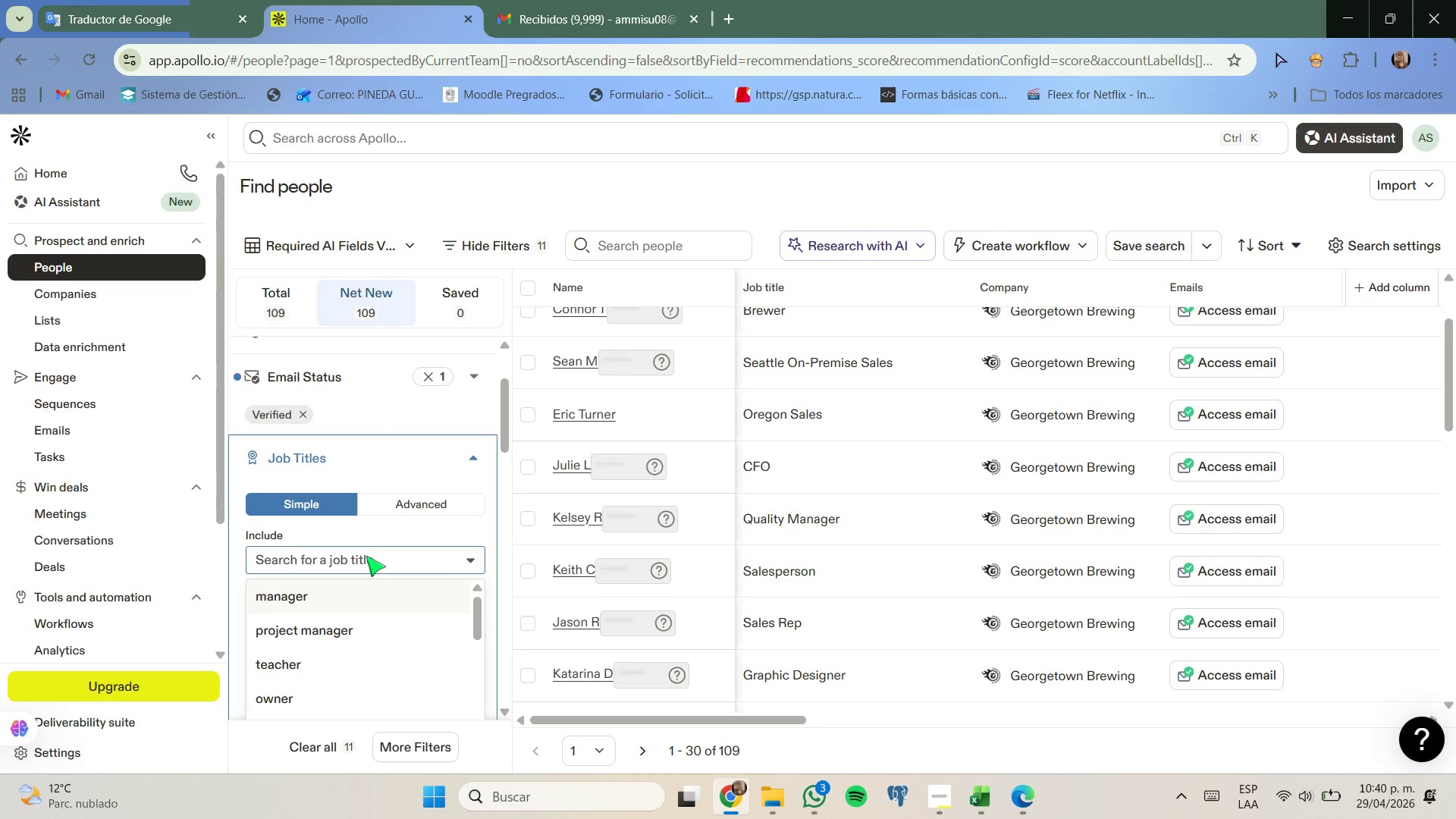 
type(owner)
 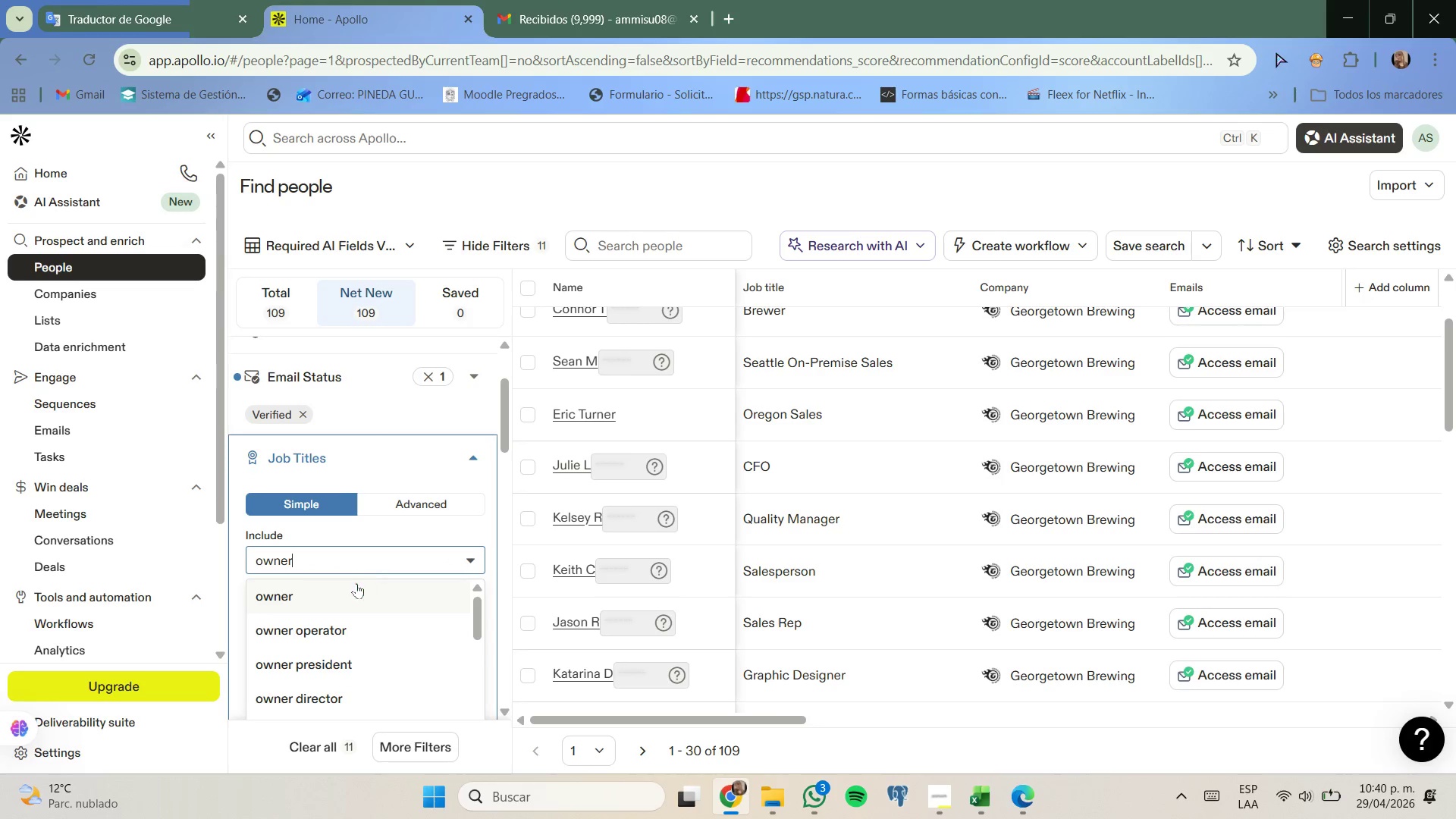 
left_click([355, 600])
 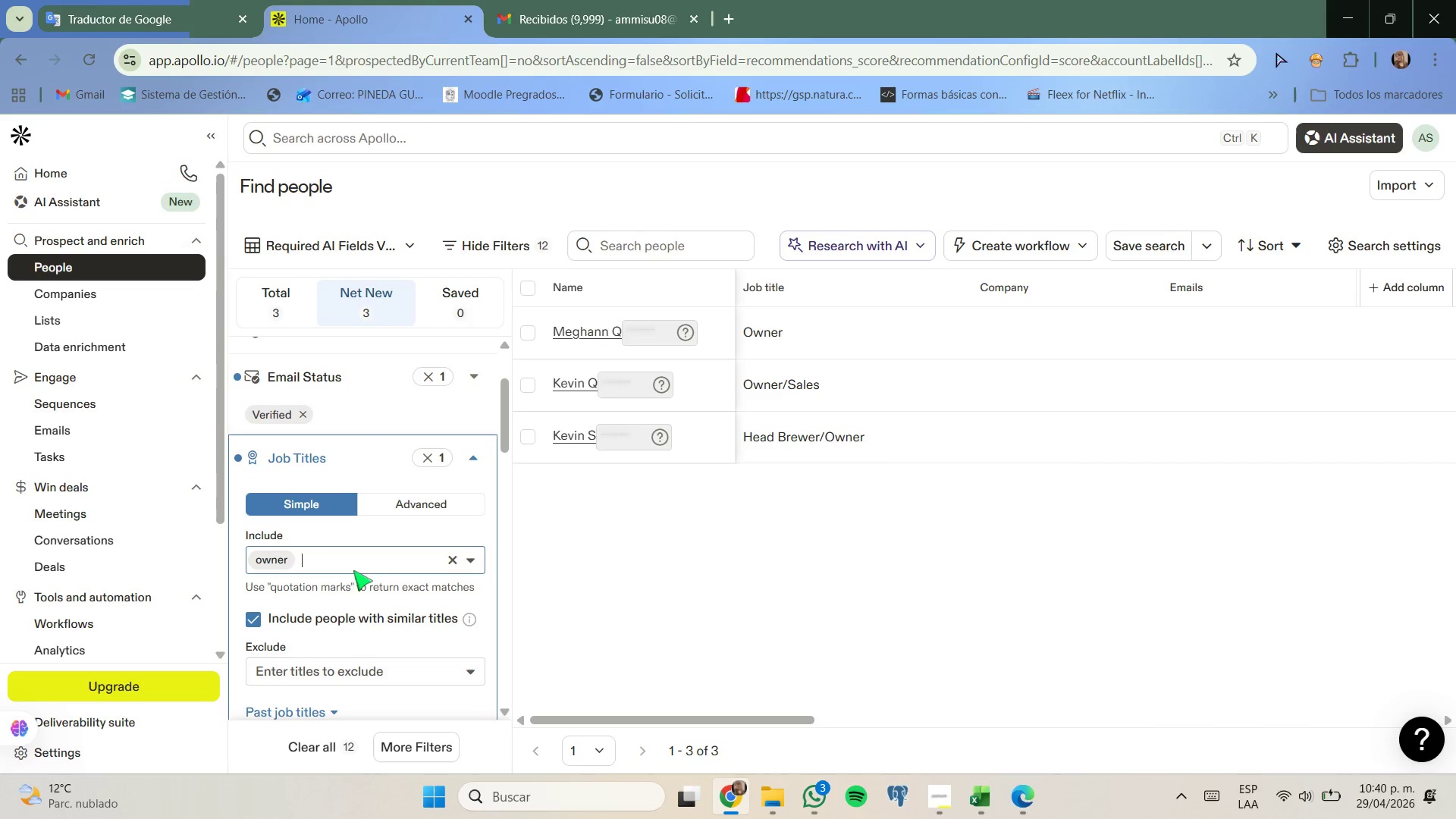 
type(founder)
 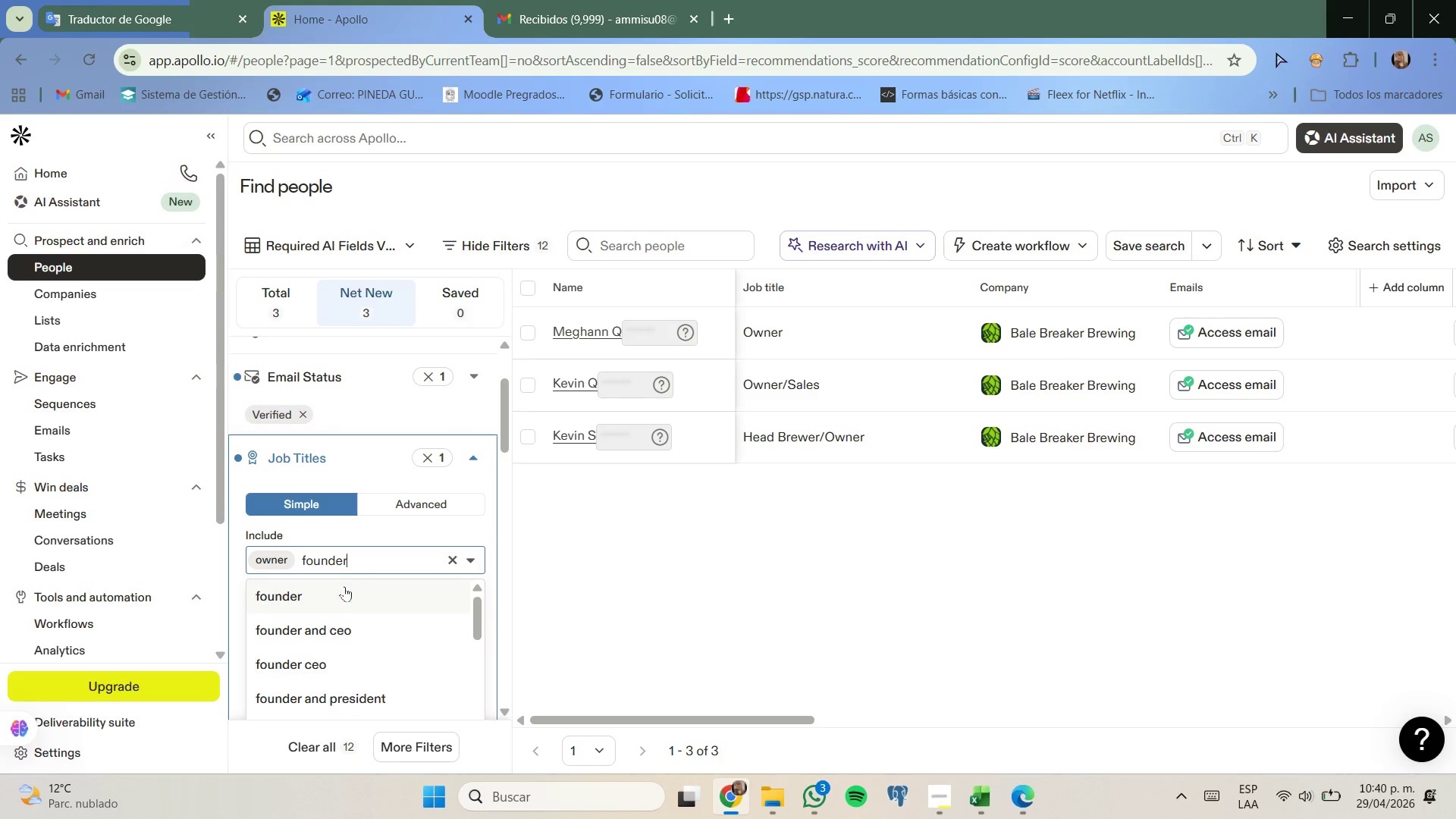 
left_click([341, 594])
 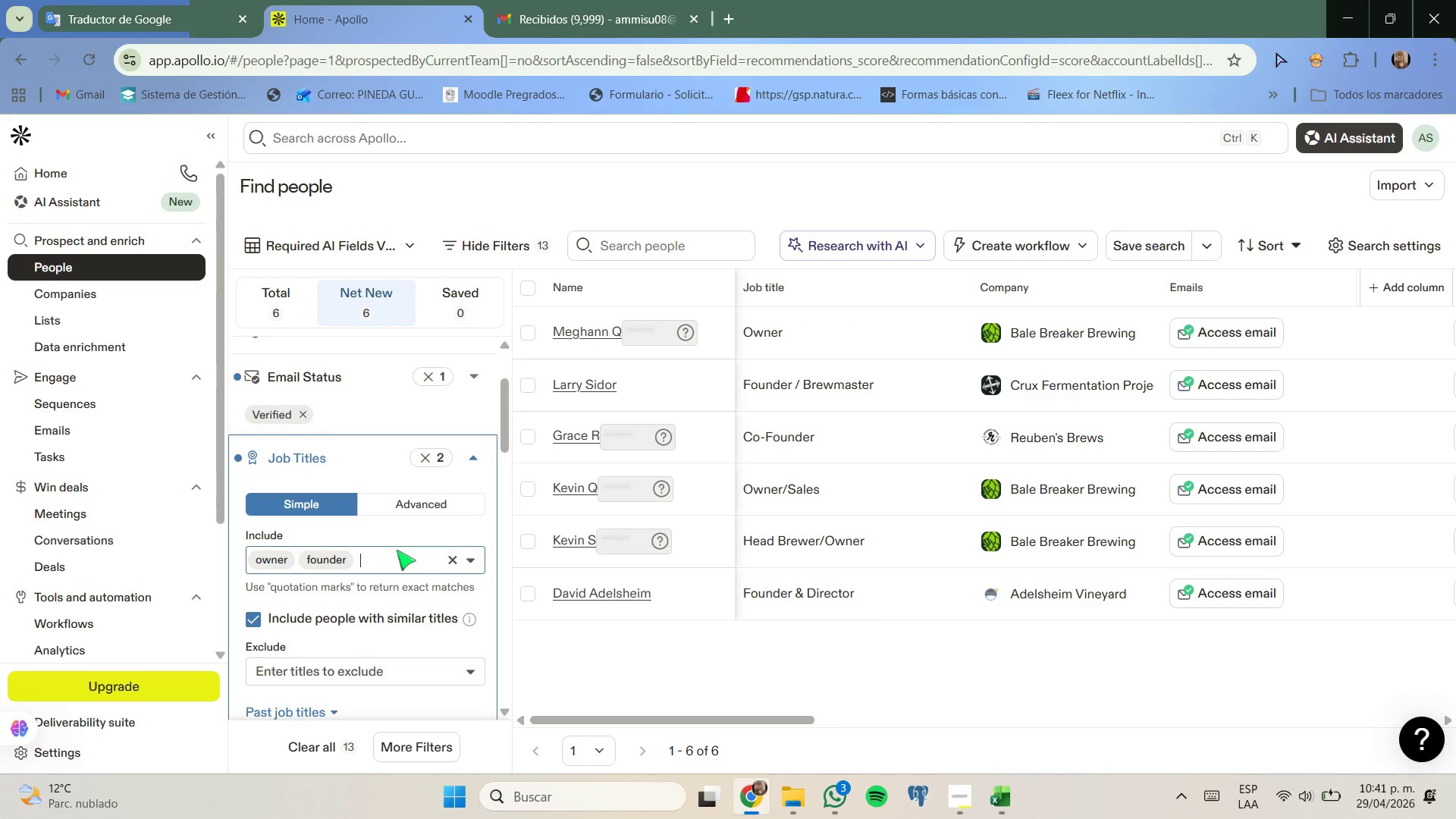 
wait(10.42)
 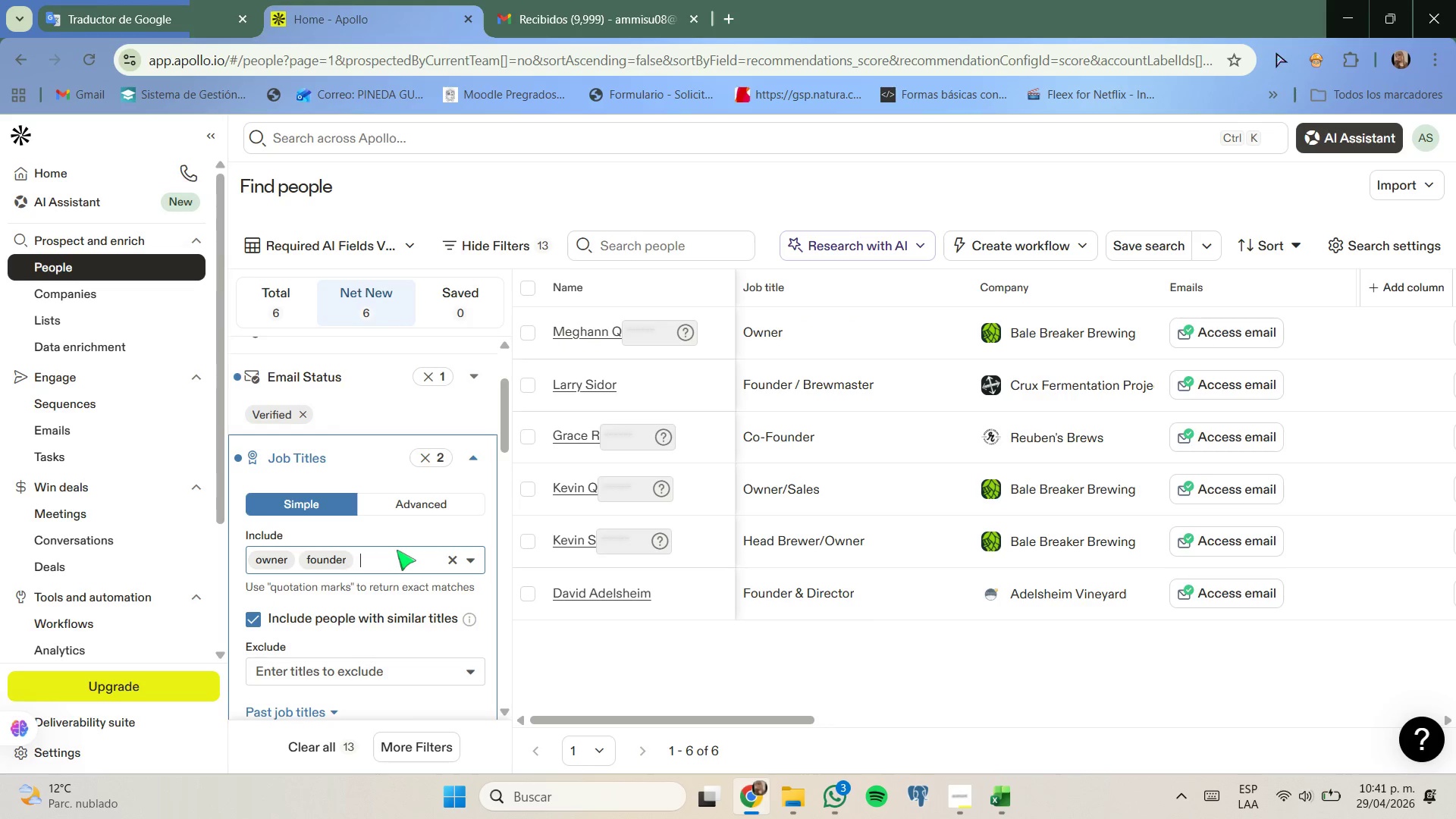 
left_click([78, 300])
 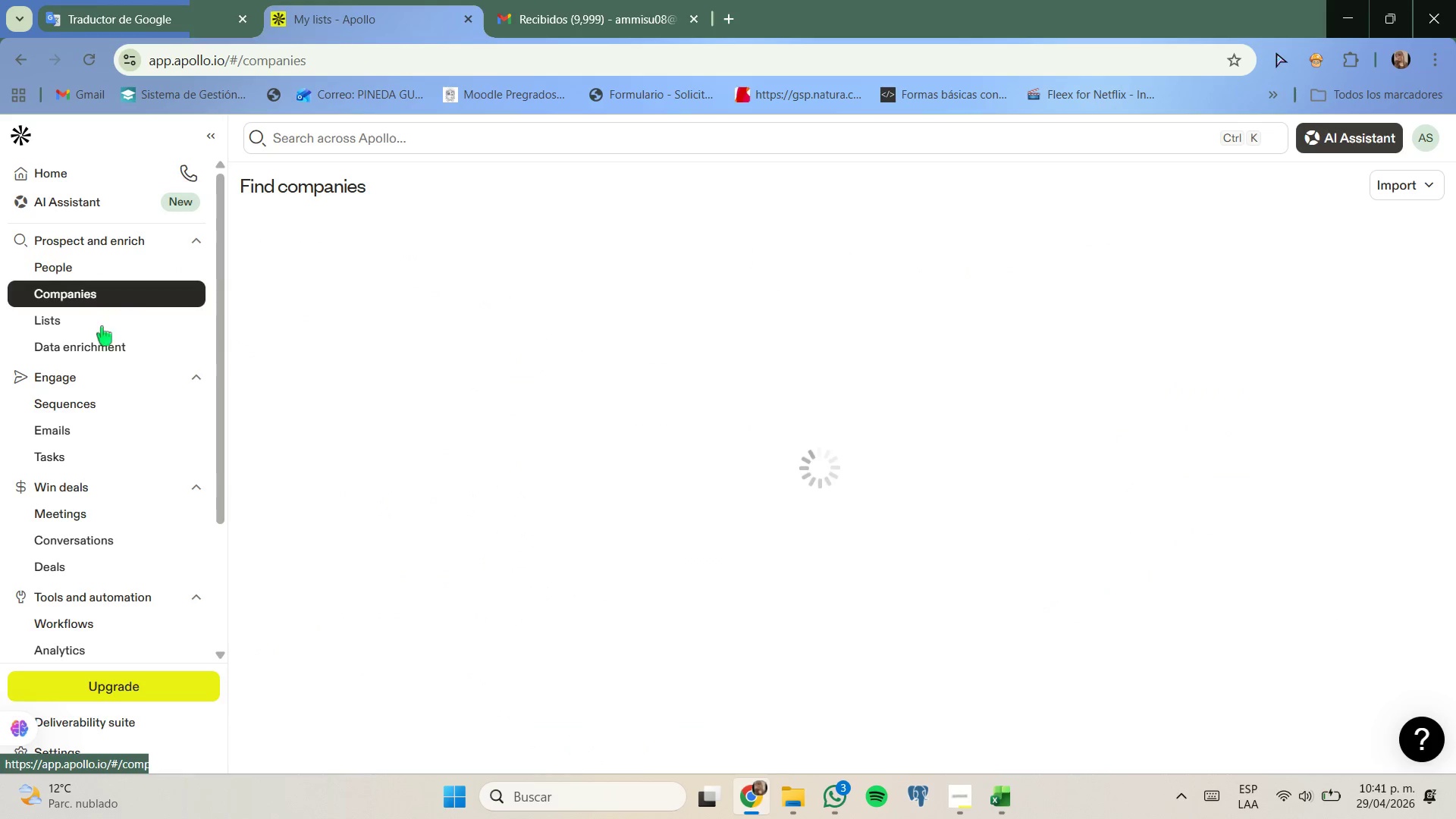 
mouse_move([287, 416])
 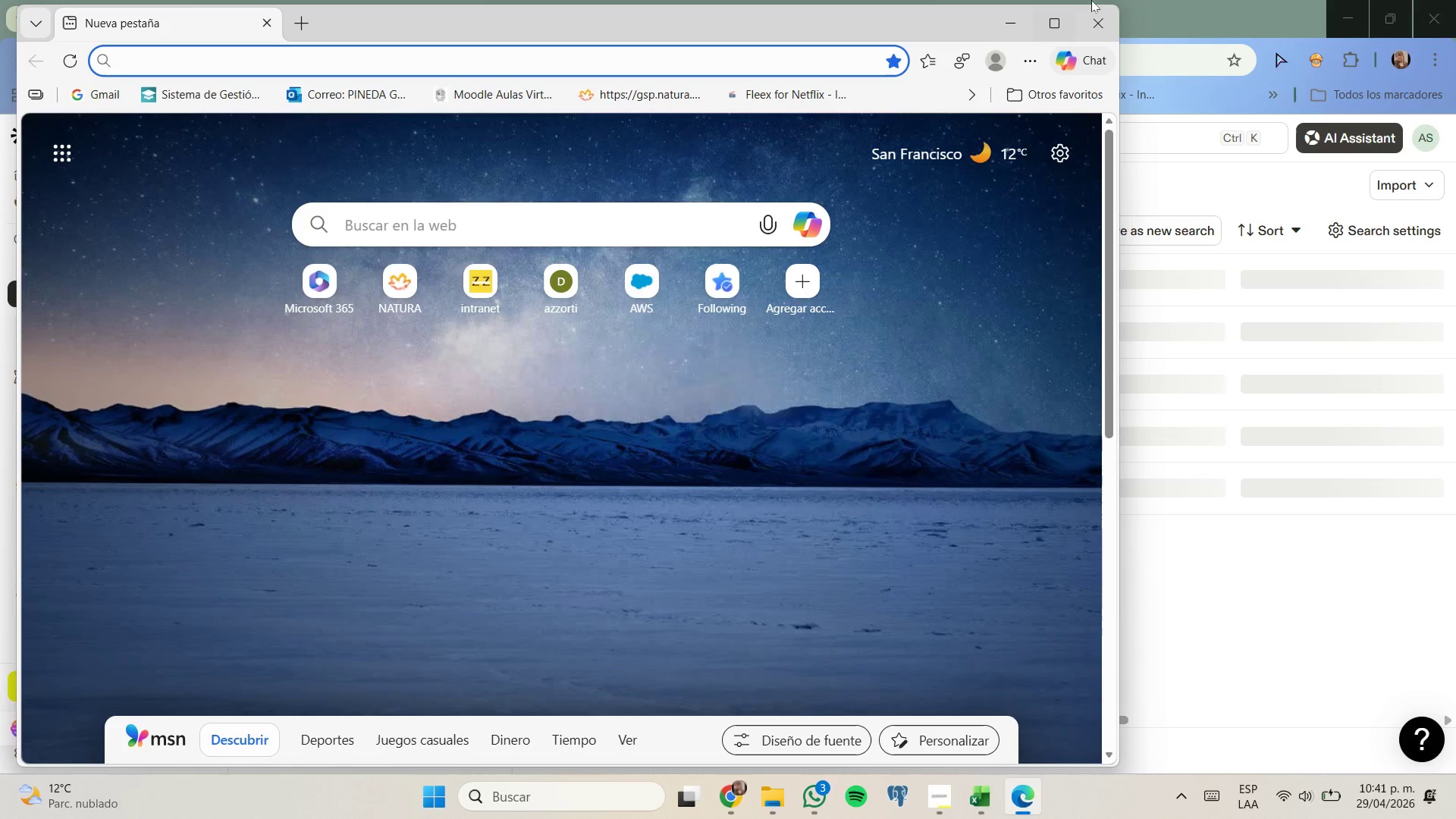 
left_click([1004, 16])
 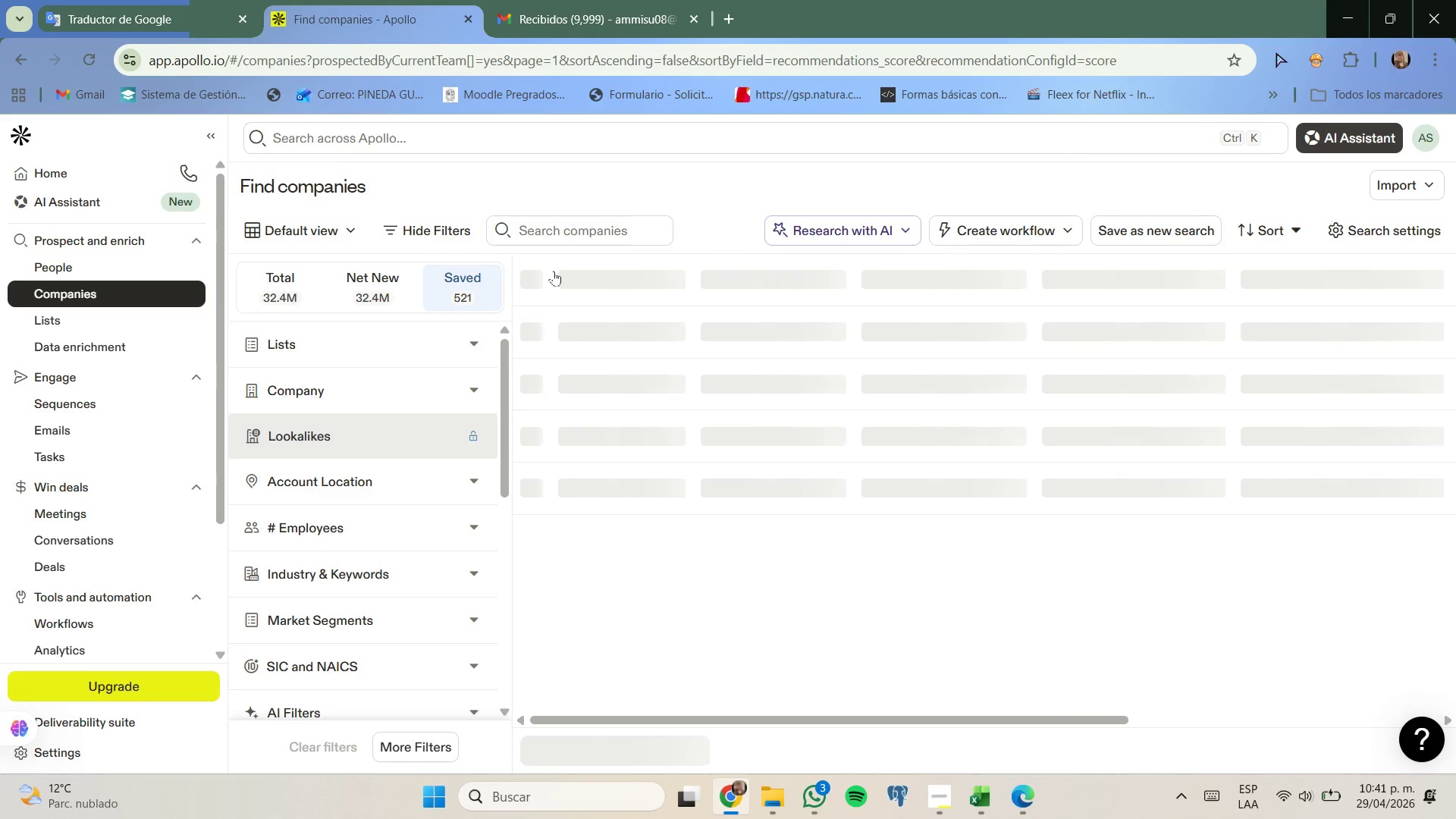 
left_click([391, 335])
 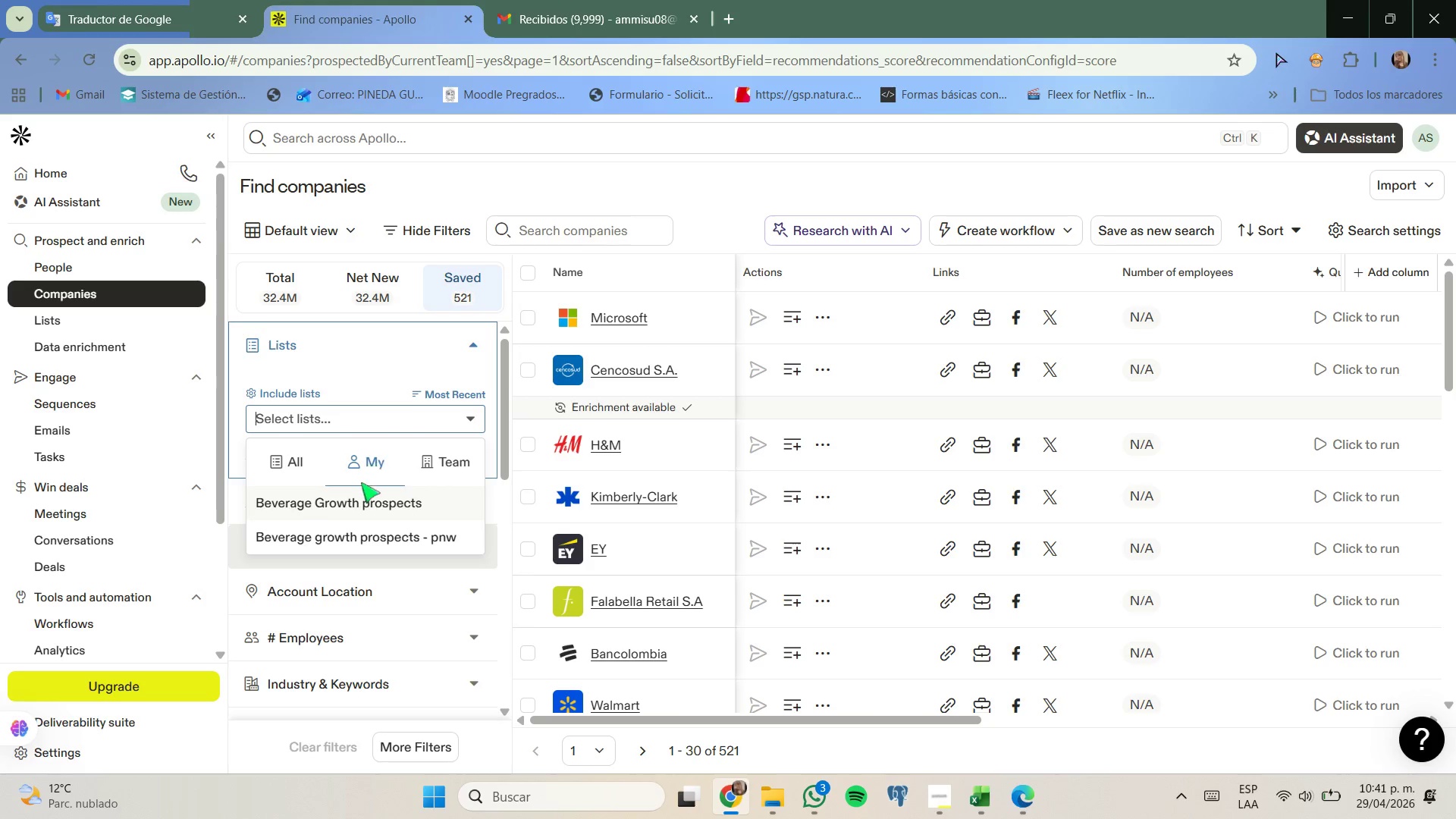 
left_click([361, 507])
 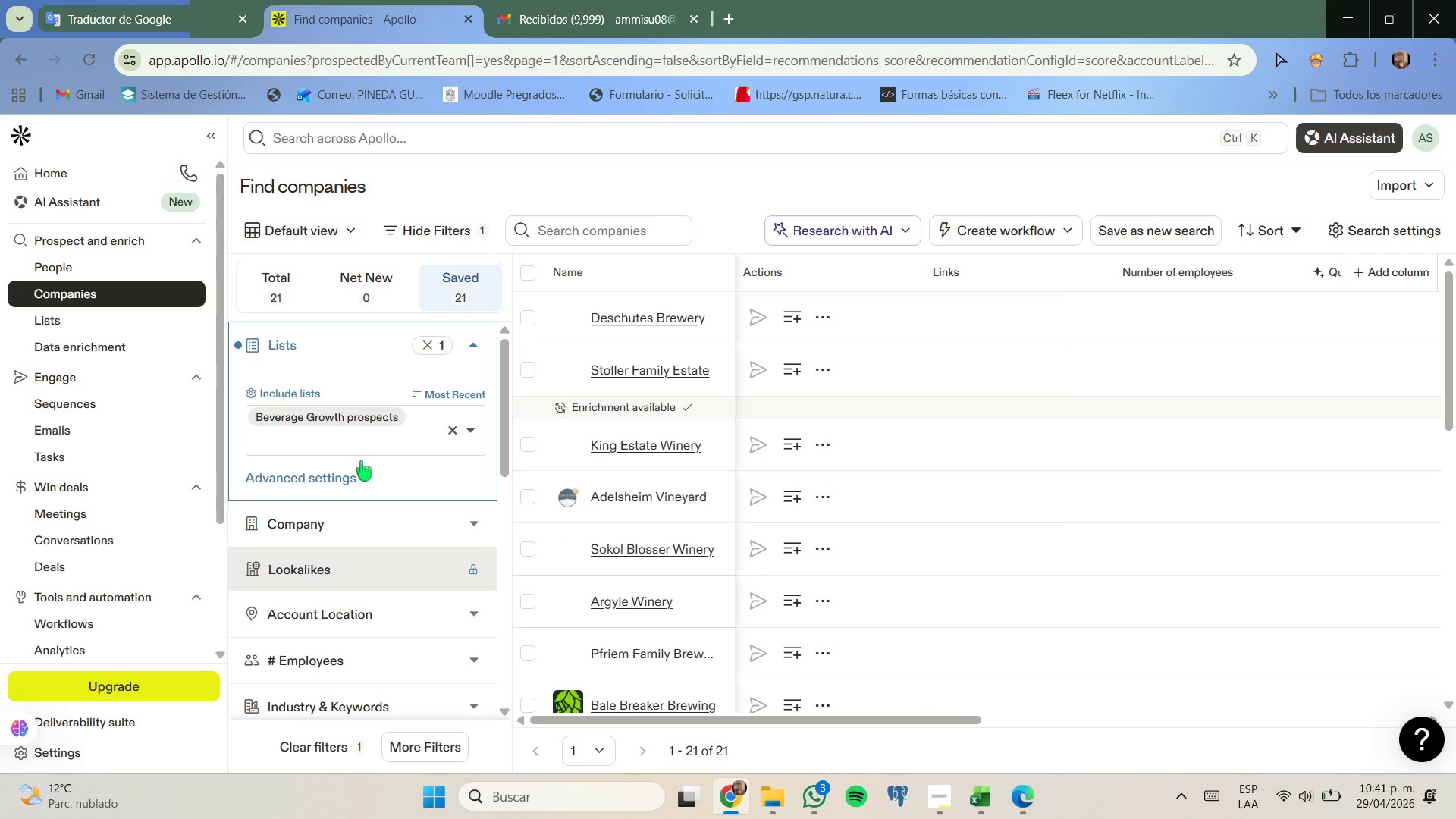 
scroll: coordinate [357, 448], scroll_direction: down, amount: 1.0
 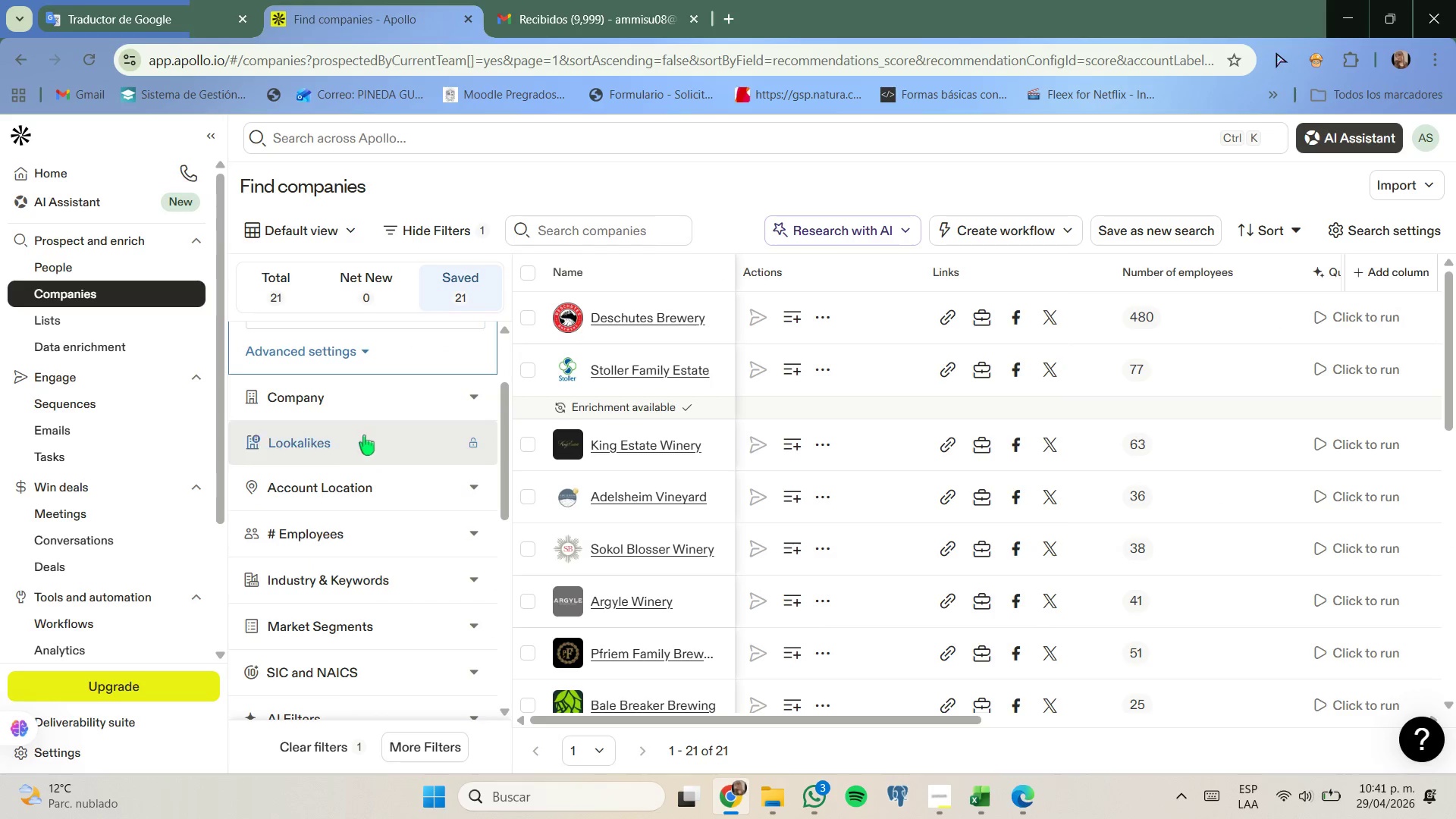 
mouse_move([369, 413])
 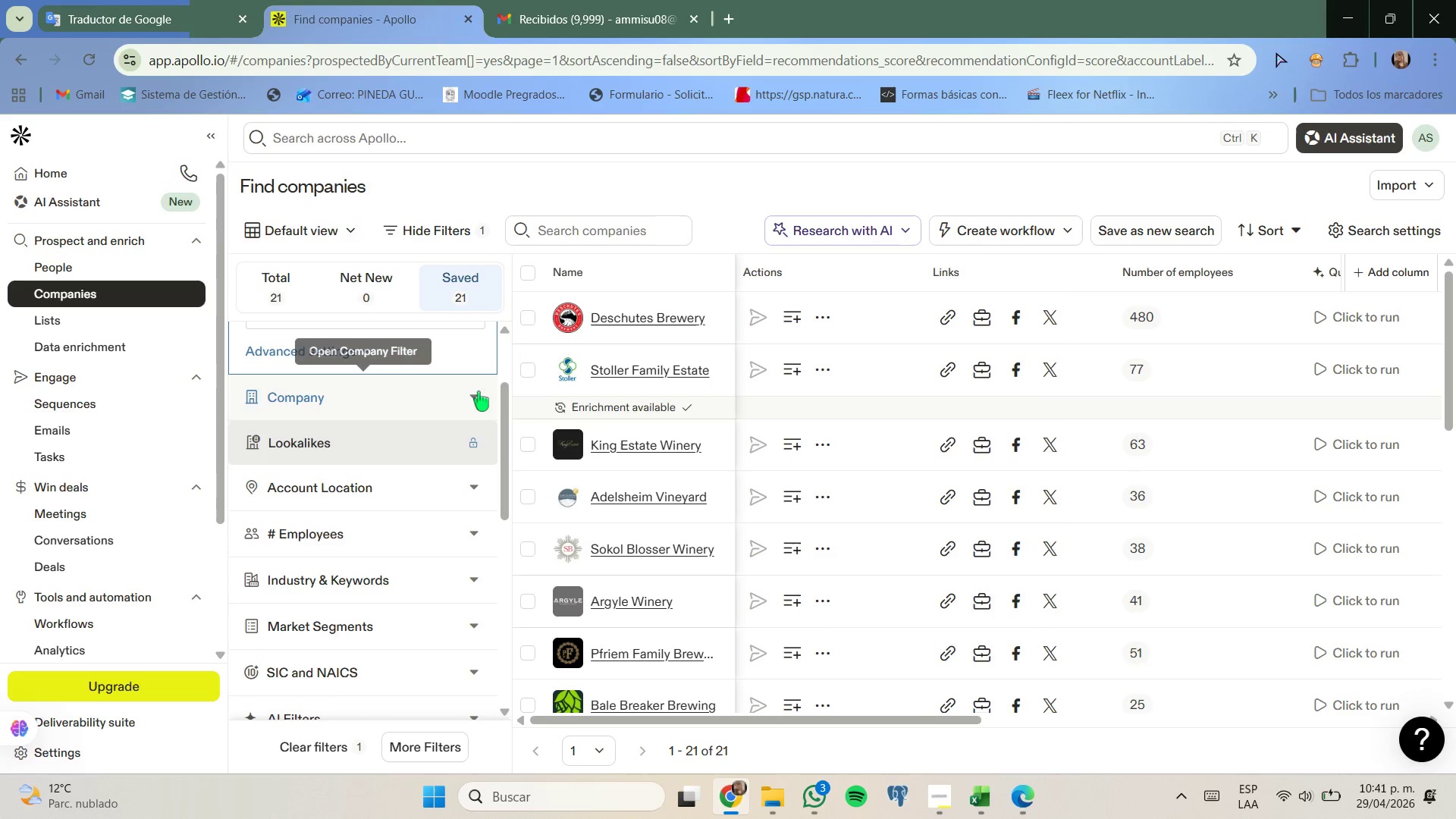 
left_click([479, 394])
 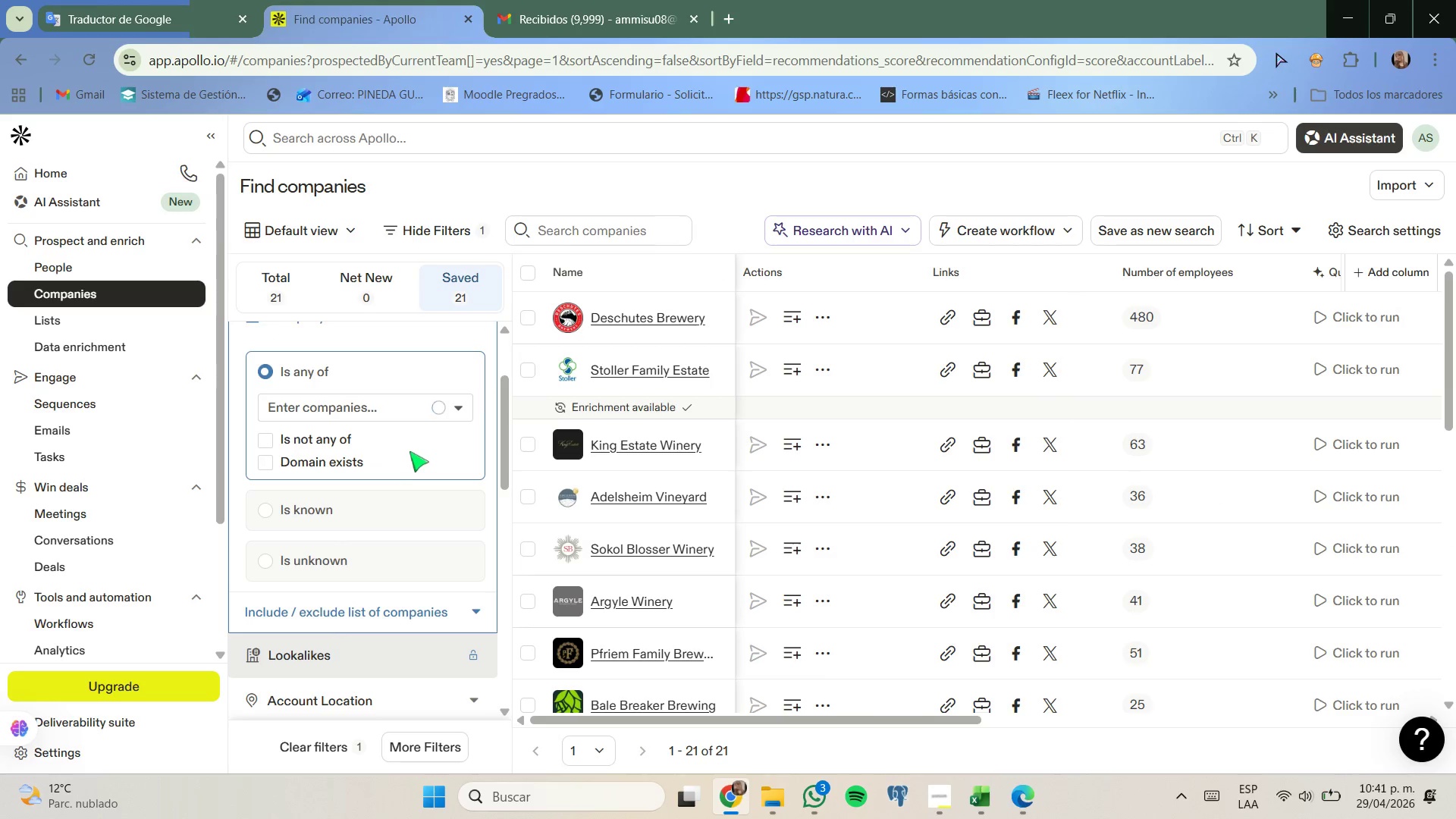 
scroll: coordinate [410, 451], scroll_direction: up, amount: 1.0
 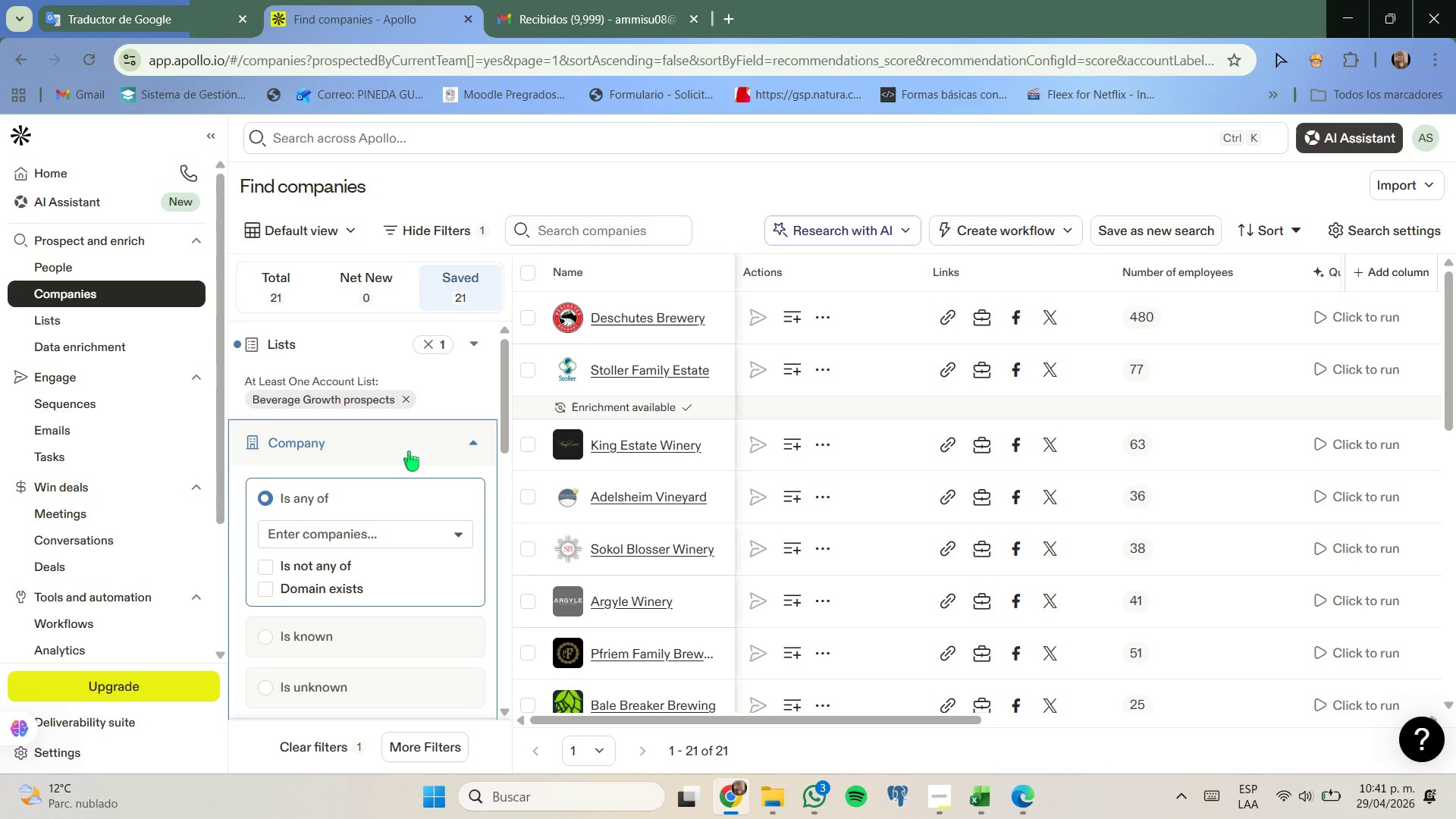 
scroll: coordinate [410, 459], scroll_direction: down, amount: 1.0
 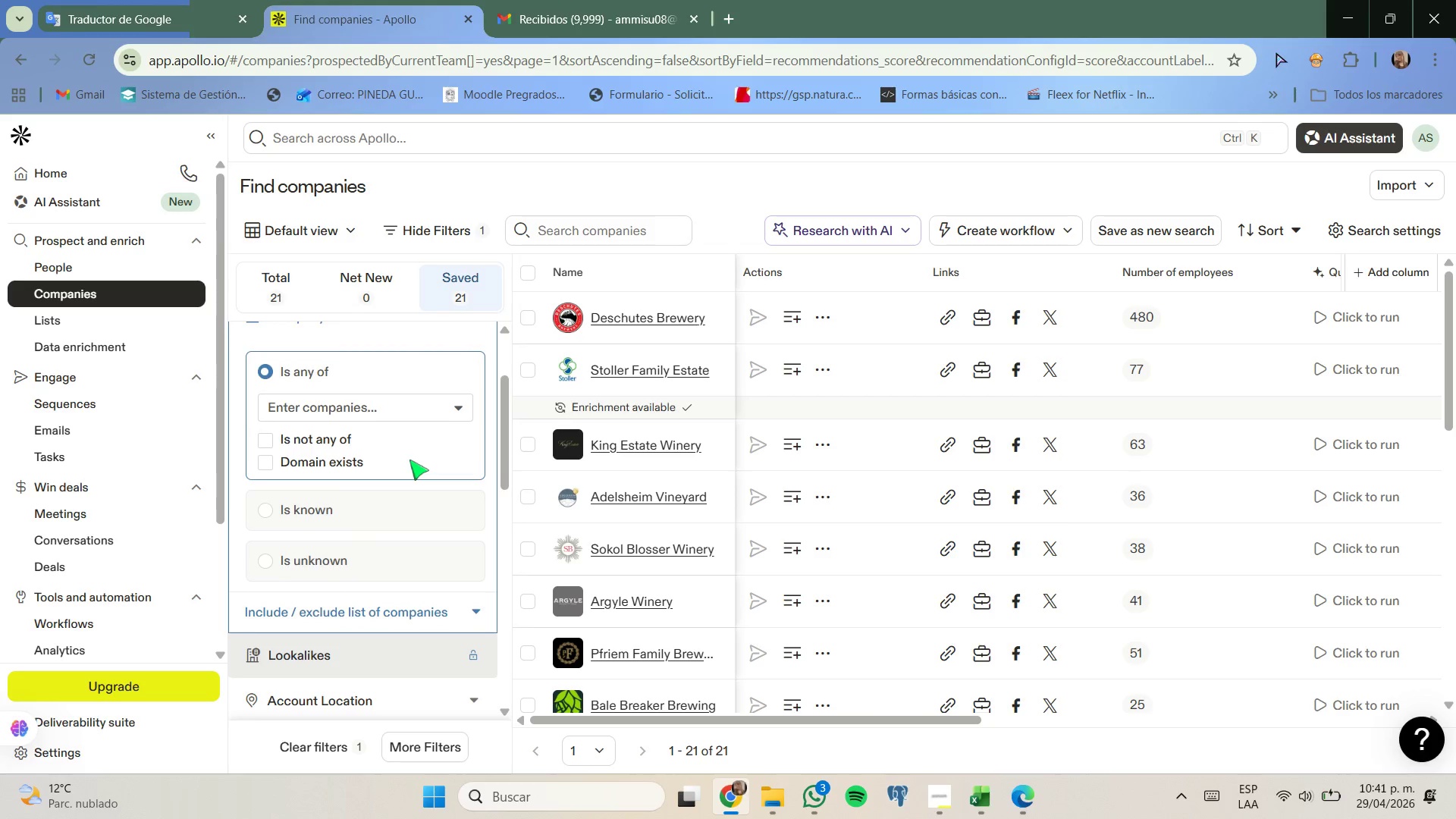 
scroll: coordinate [410, 460], scroll_direction: up, amount: 1.0
 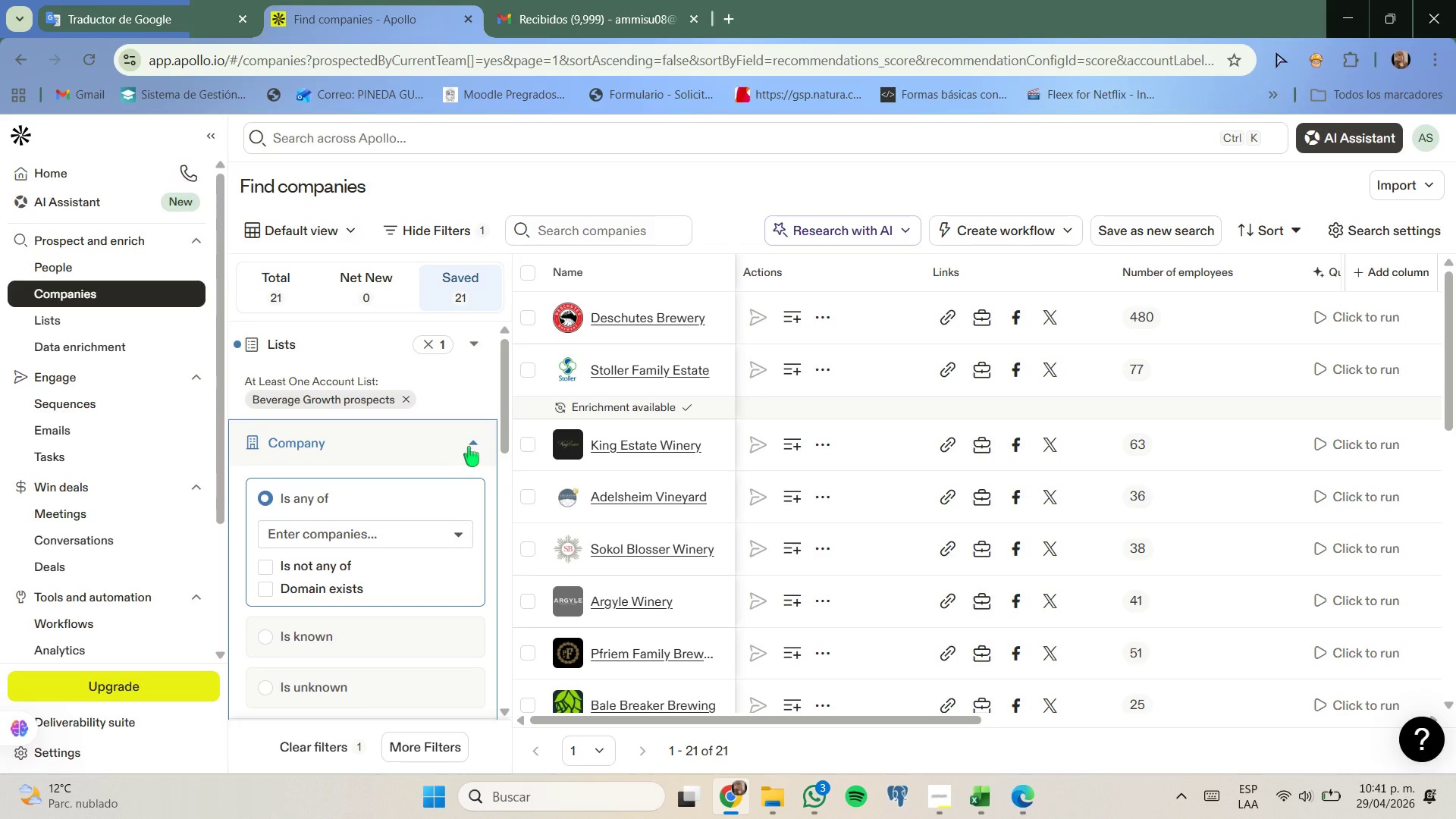 
left_click([469, 447])
 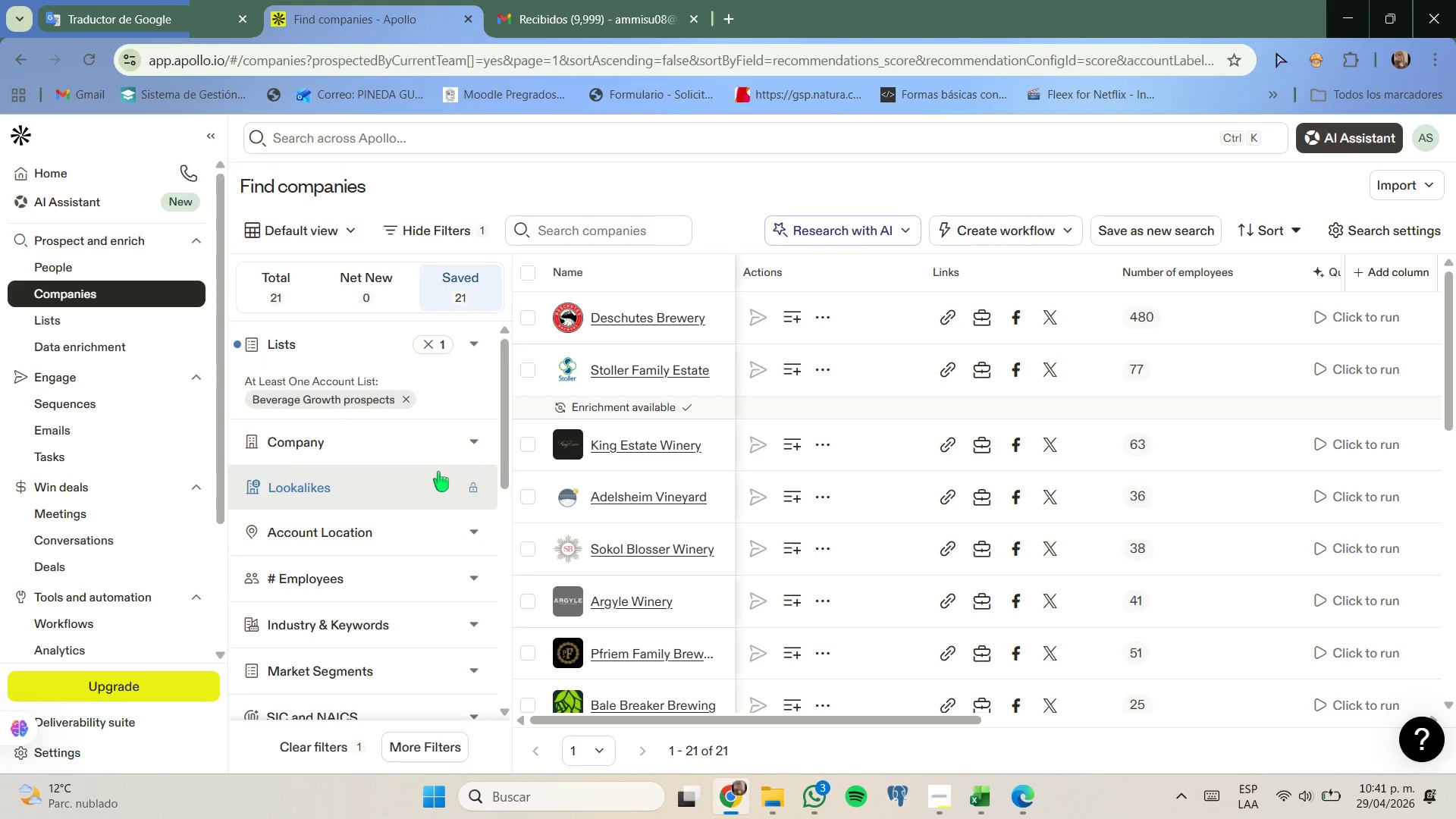 
scroll: coordinate [438, 472], scroll_direction: down, amount: 1.0
 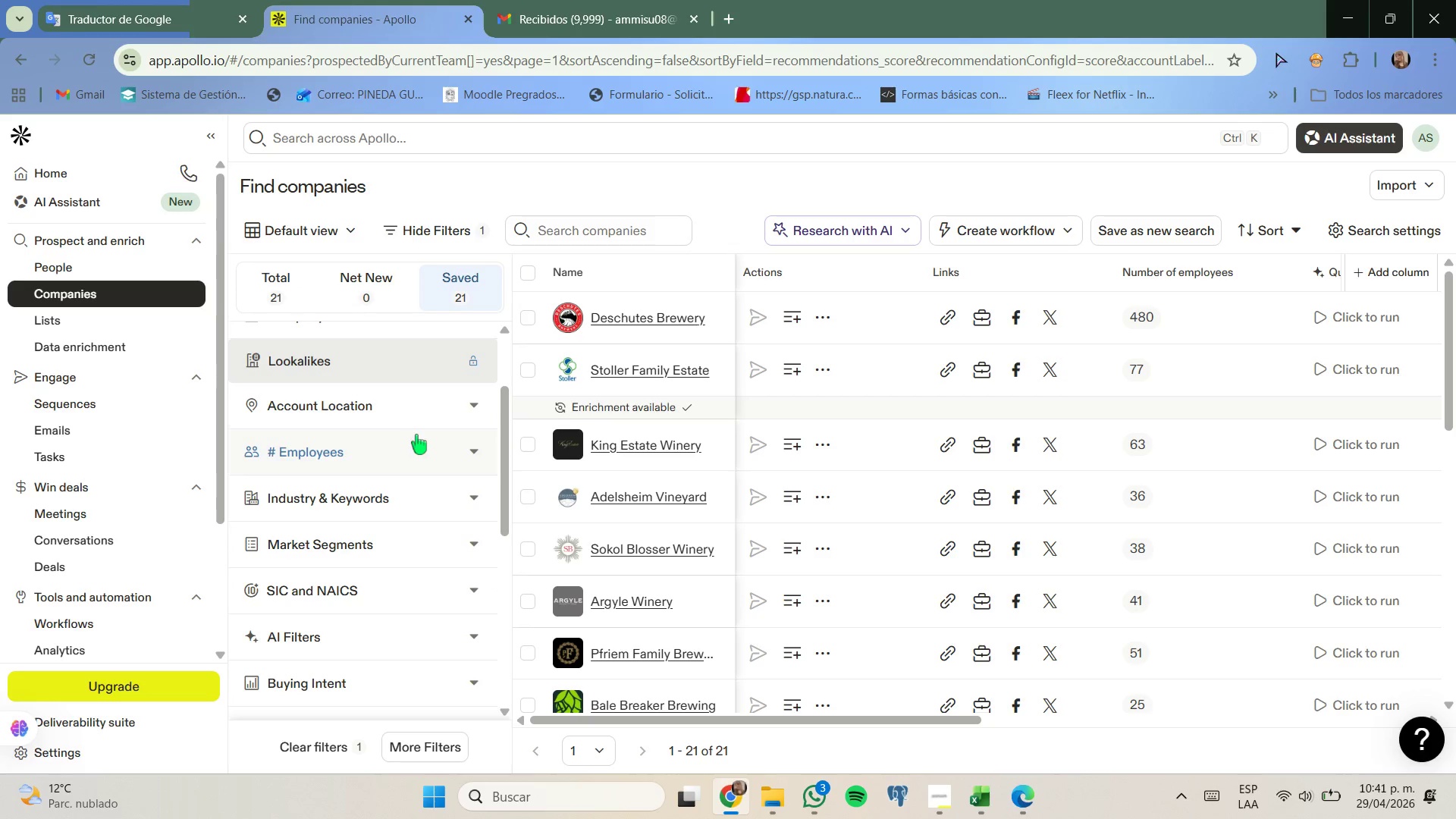 
left_click([422, 447])
 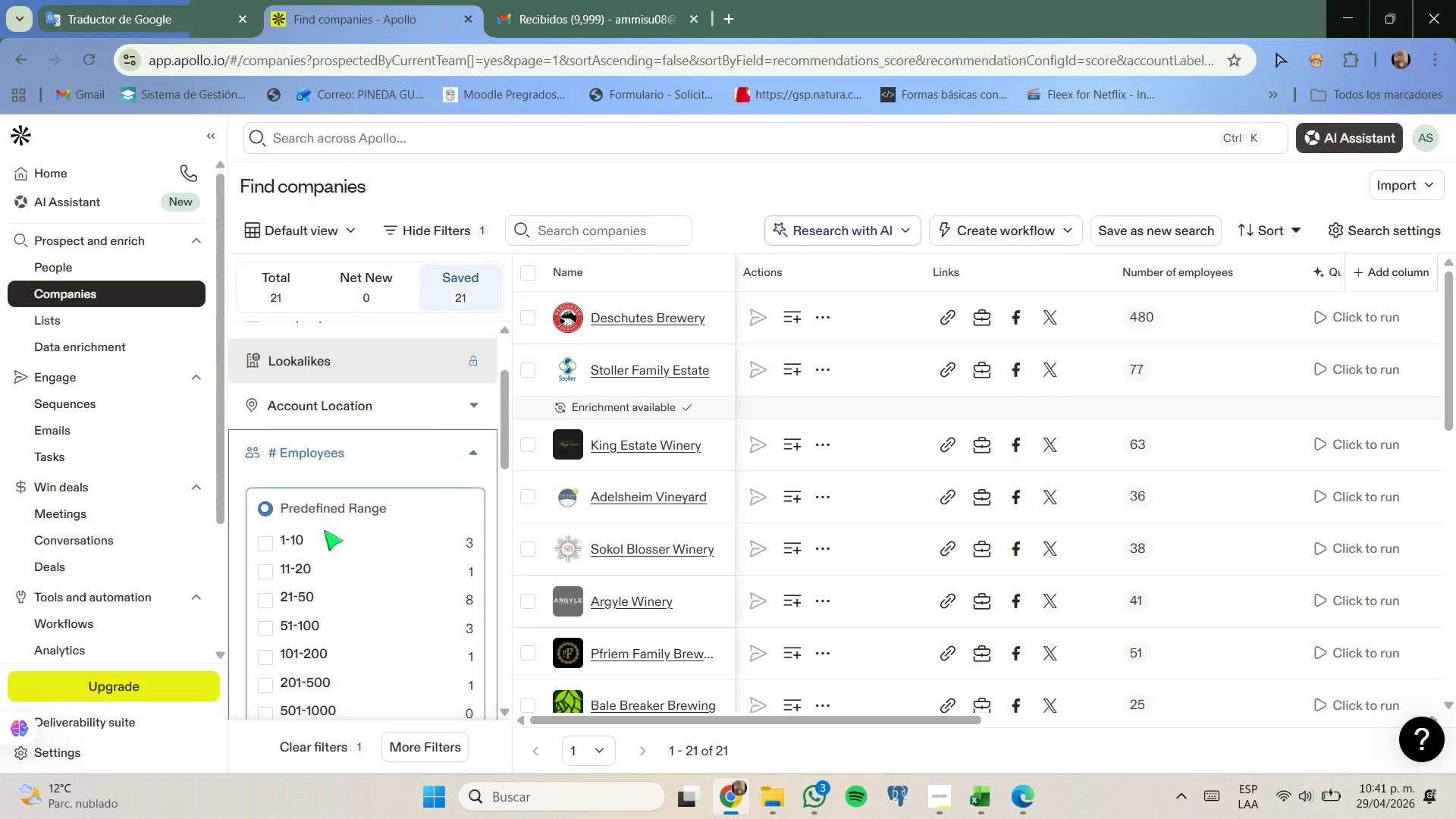 
left_click([300, 535])
 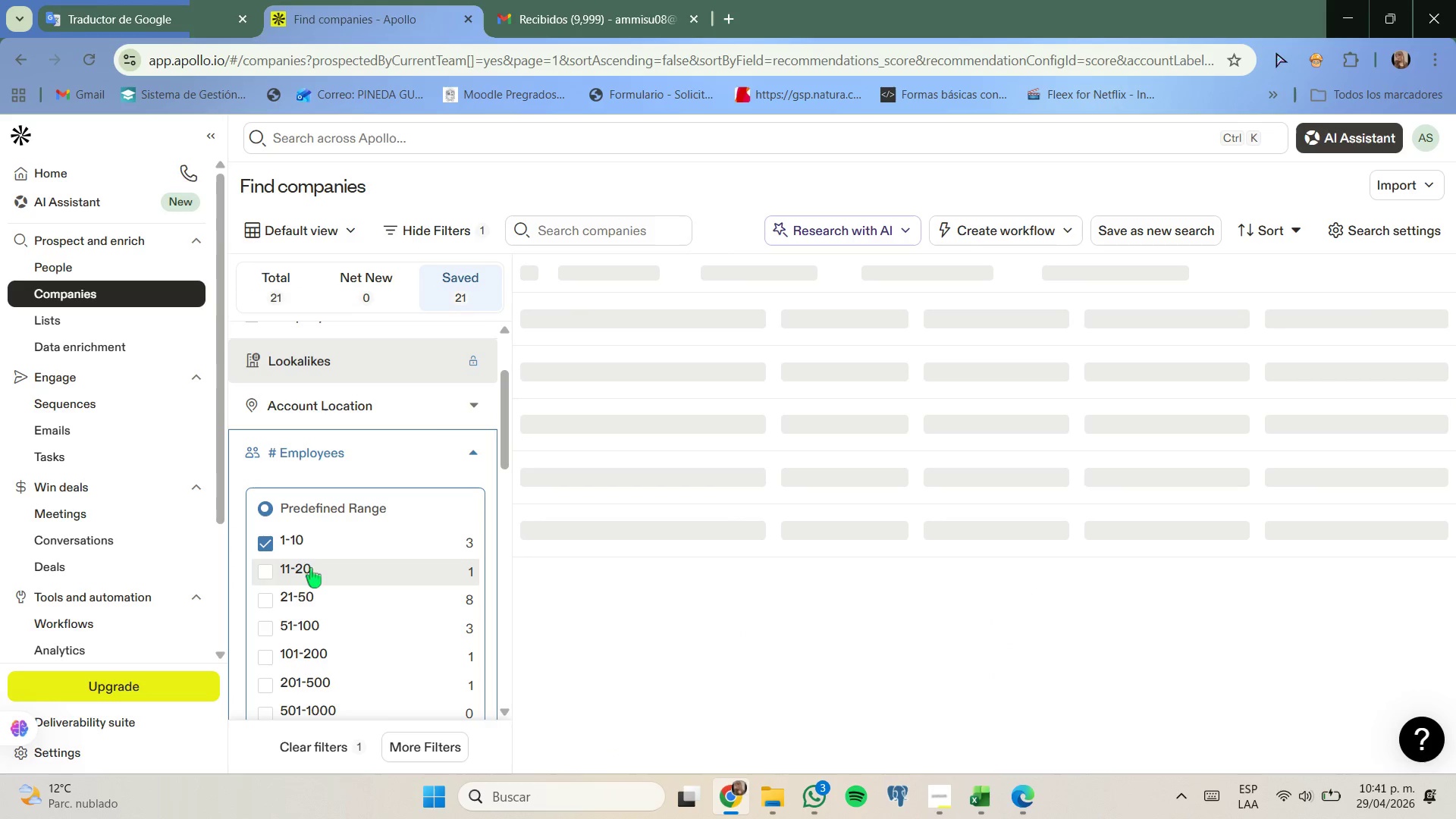 
left_click([306, 543])
 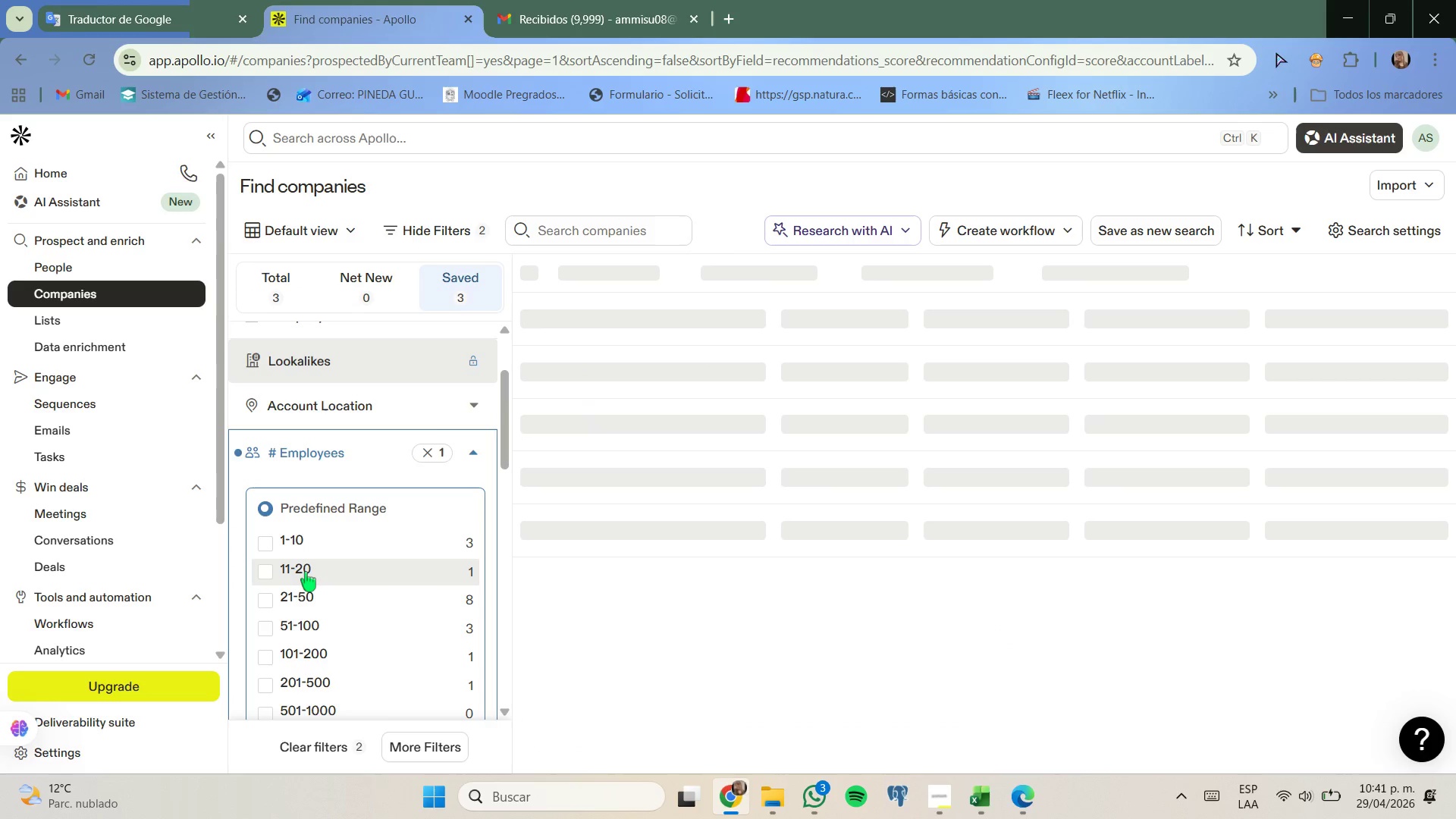 
left_click([306, 572])
 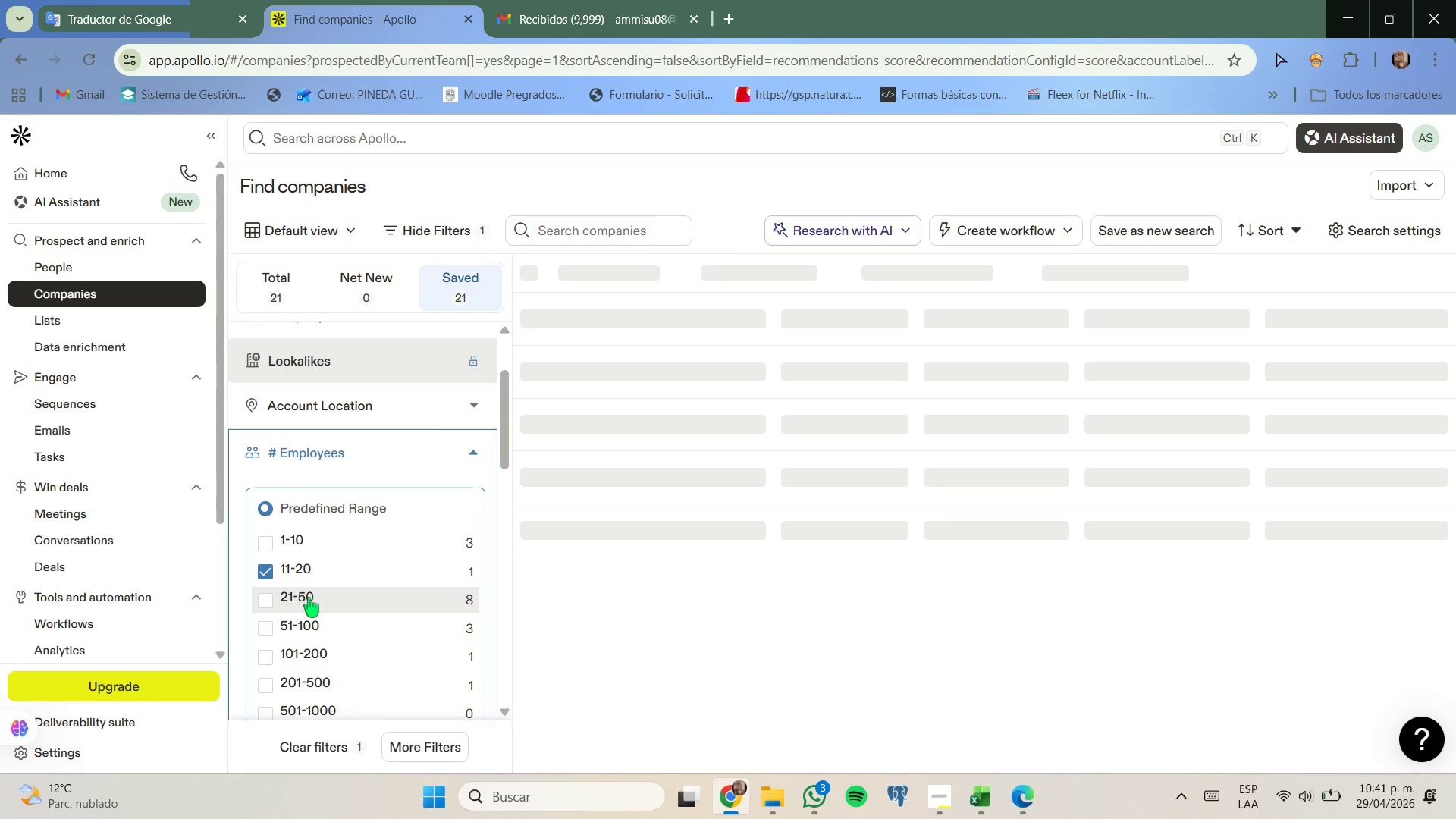 
left_click([309, 598])
 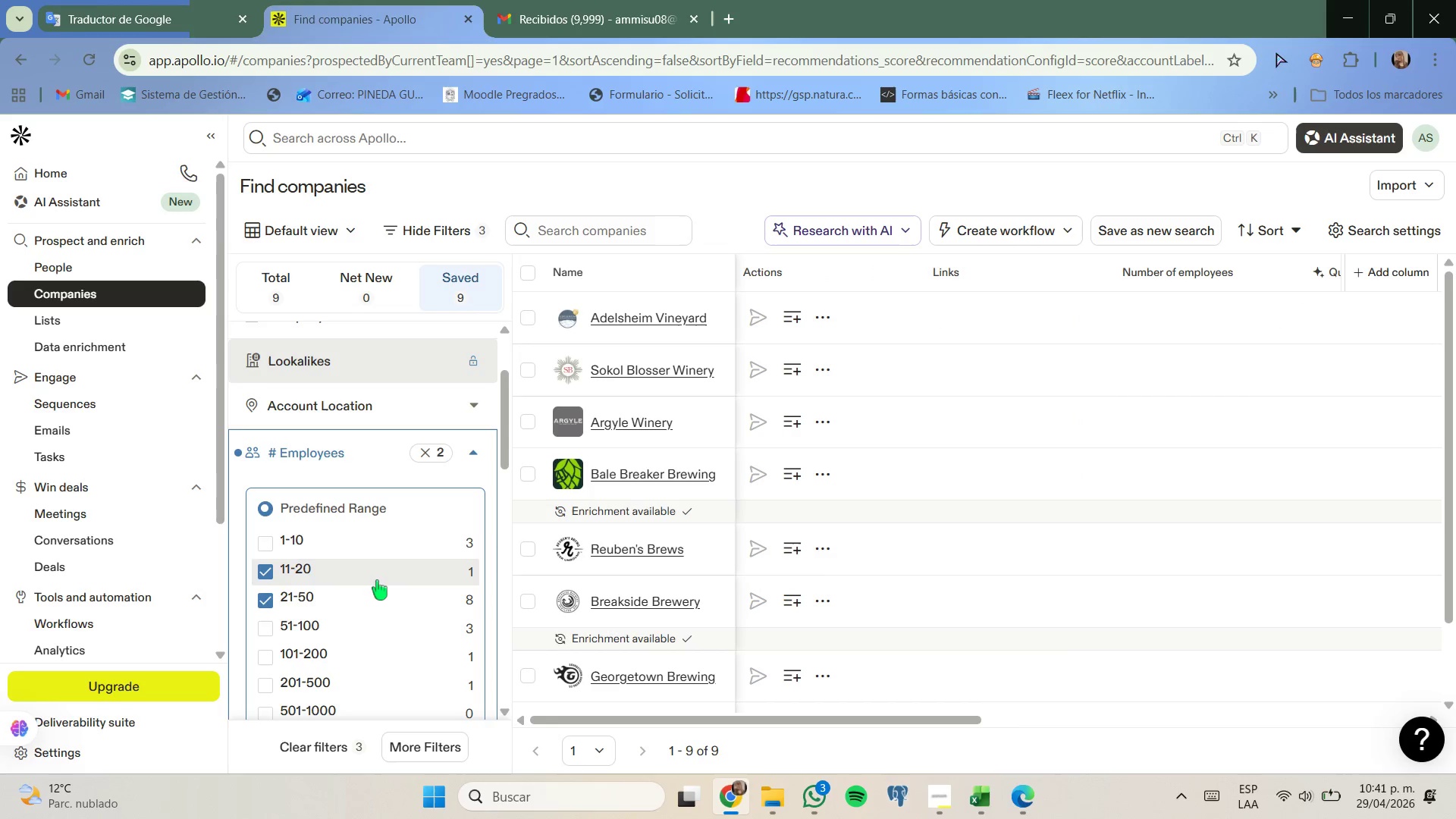 
scroll: coordinate [377, 580], scroll_direction: down, amount: 3.0
 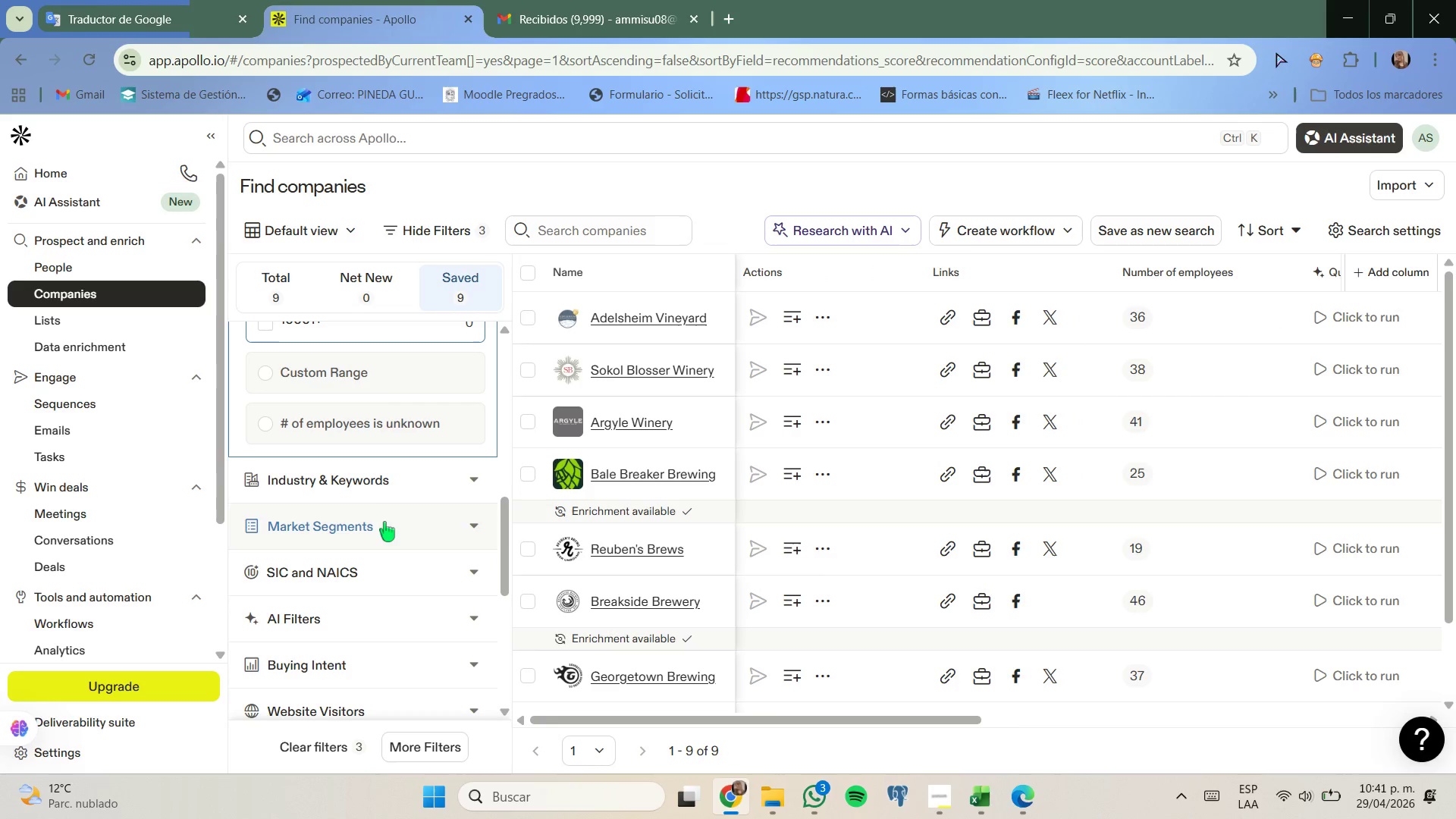 
left_click([386, 485])
 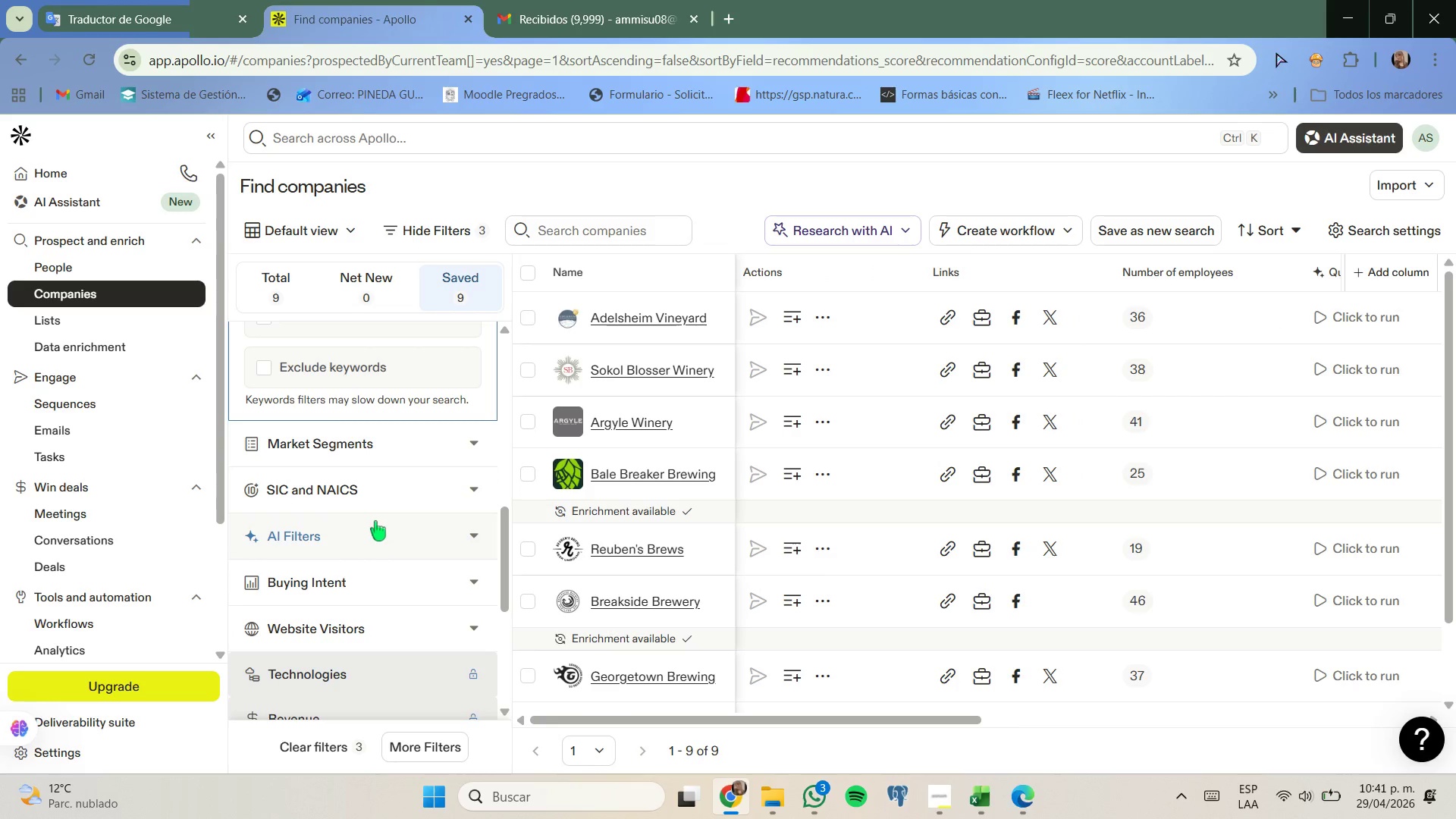 
scroll: coordinate [372, 516], scroll_direction: up, amount: 3.0
 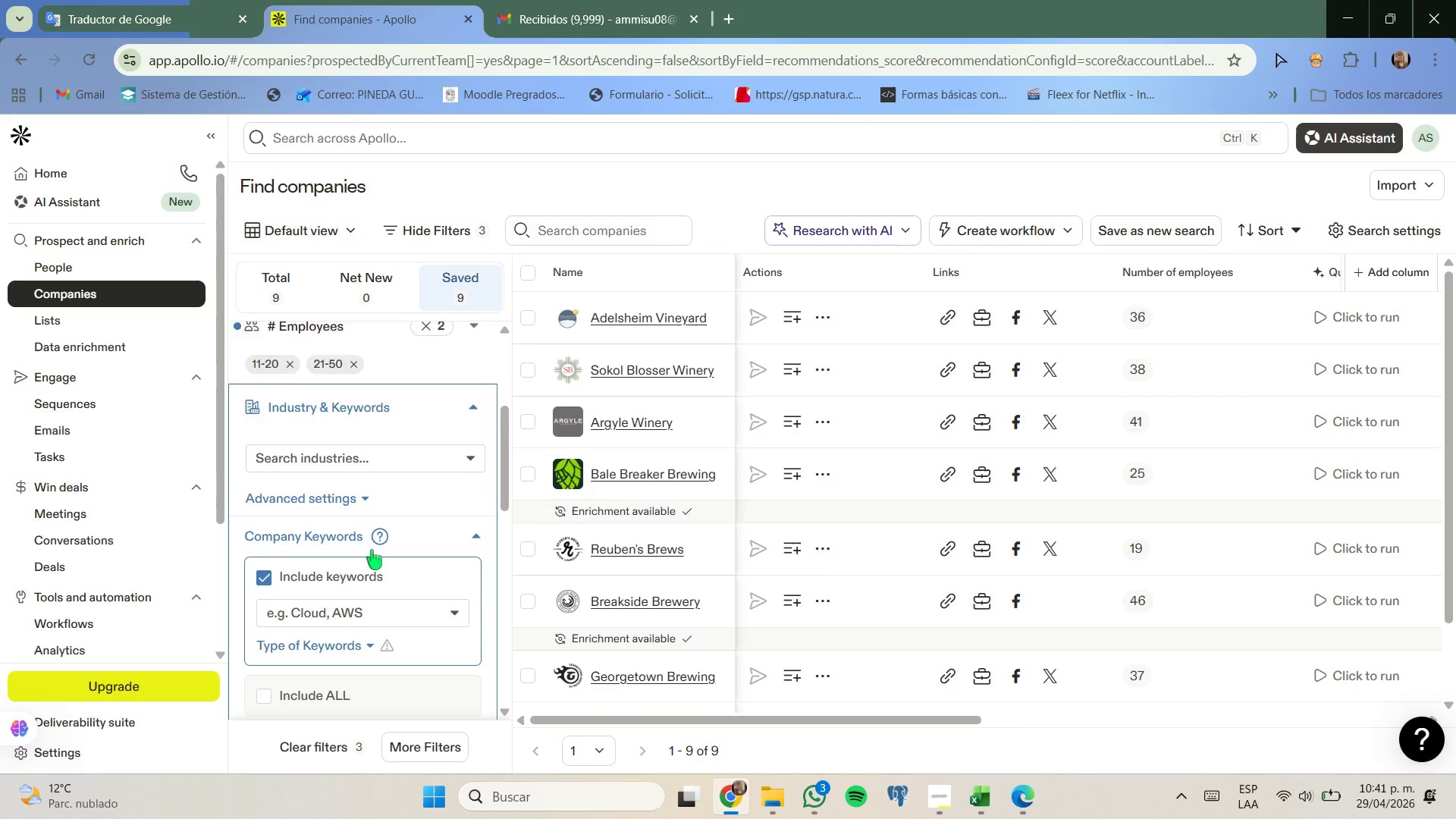 
scroll: coordinate [372, 550], scroll_direction: down, amount: 1.0
 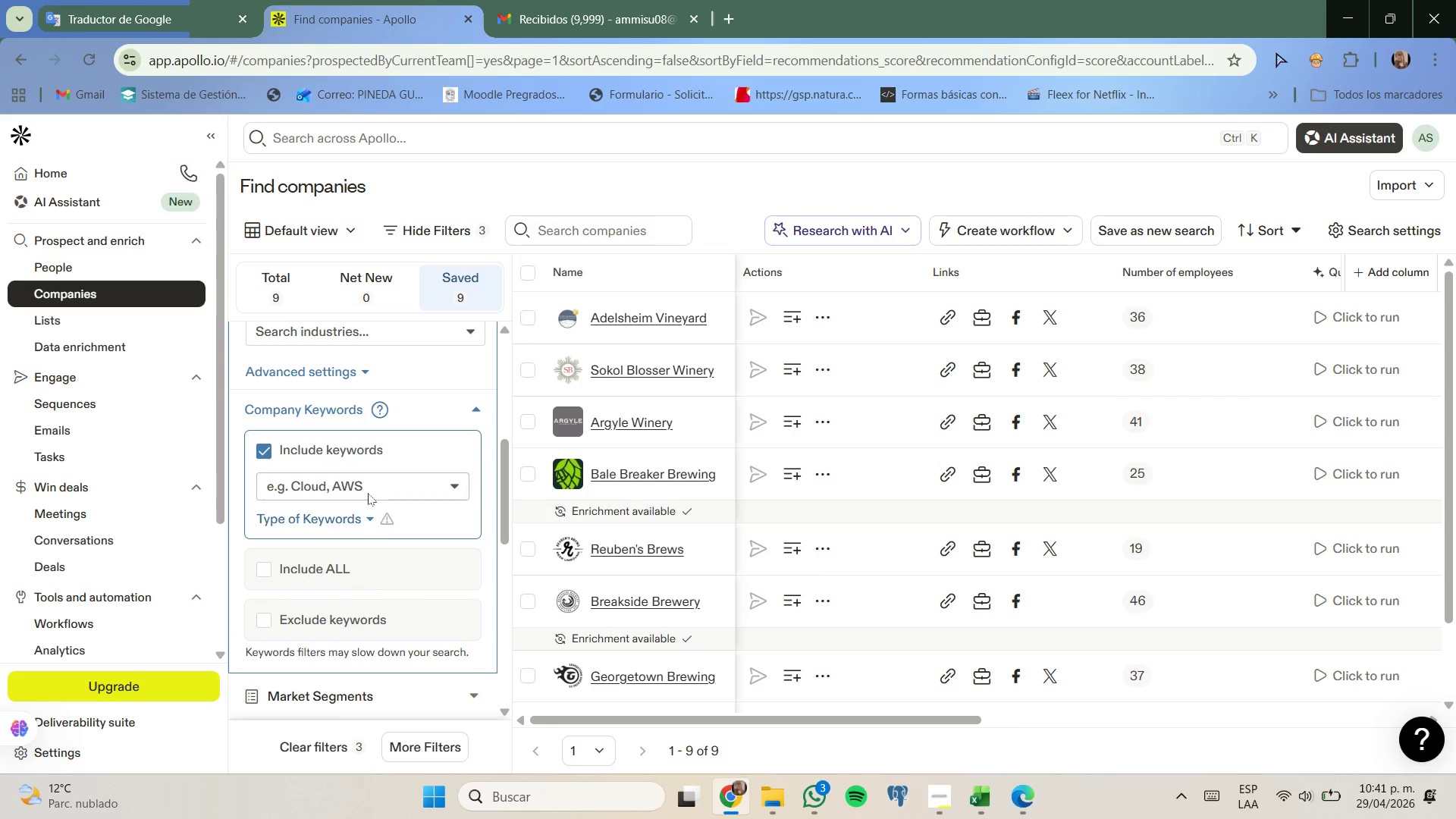 
left_click([366, 488])
 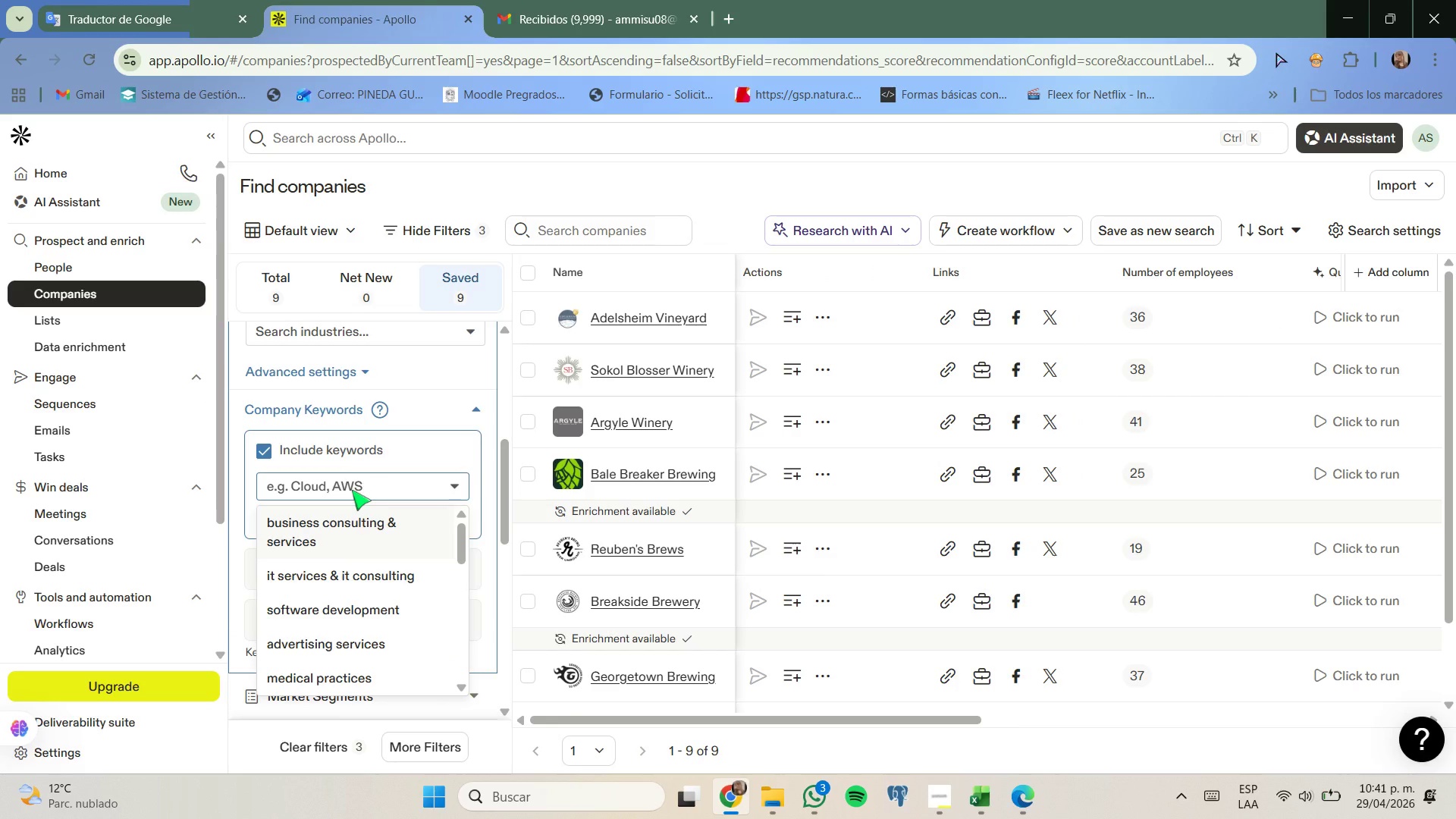 
type(brewery)
 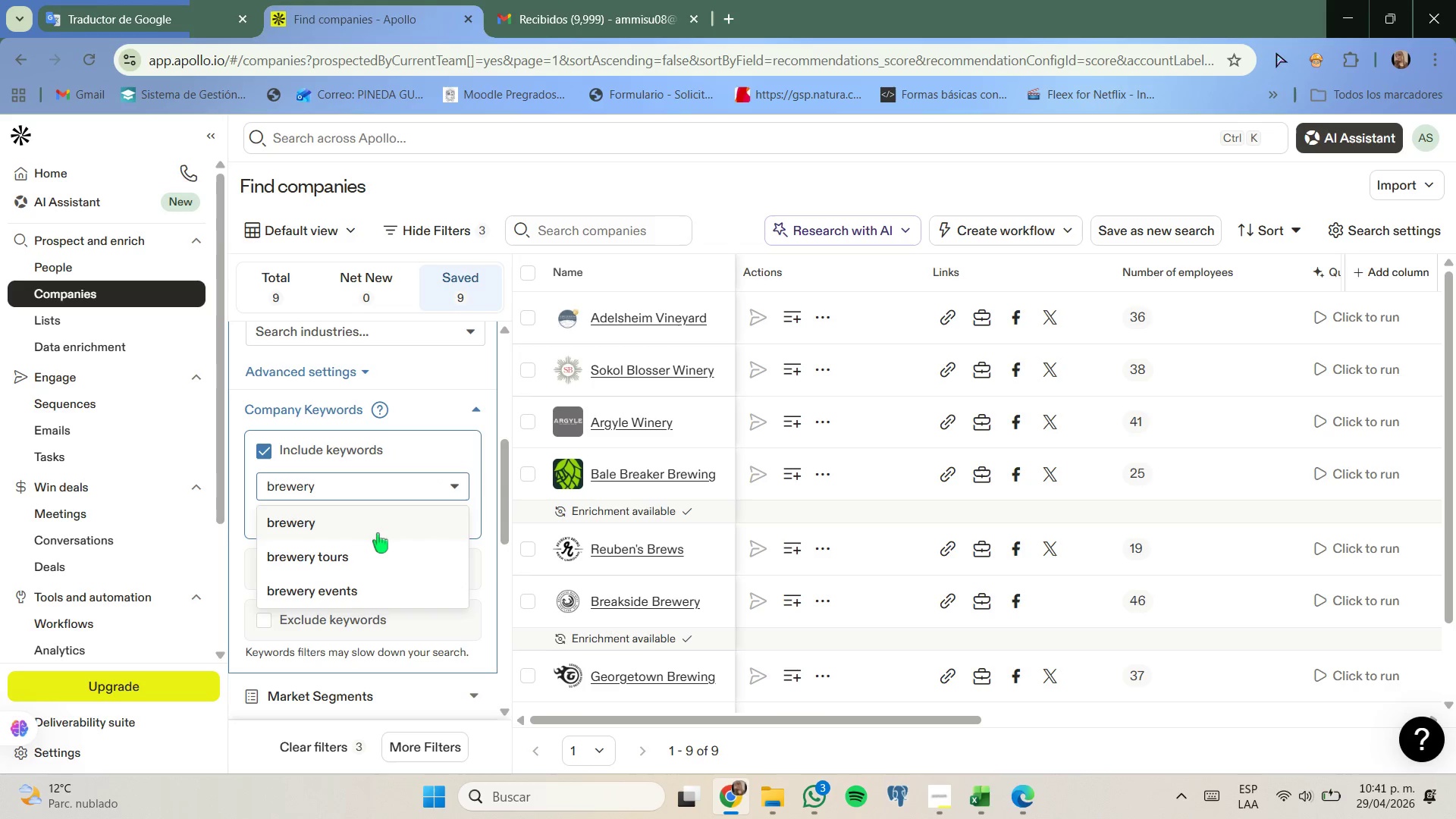 
left_click([372, 528])
 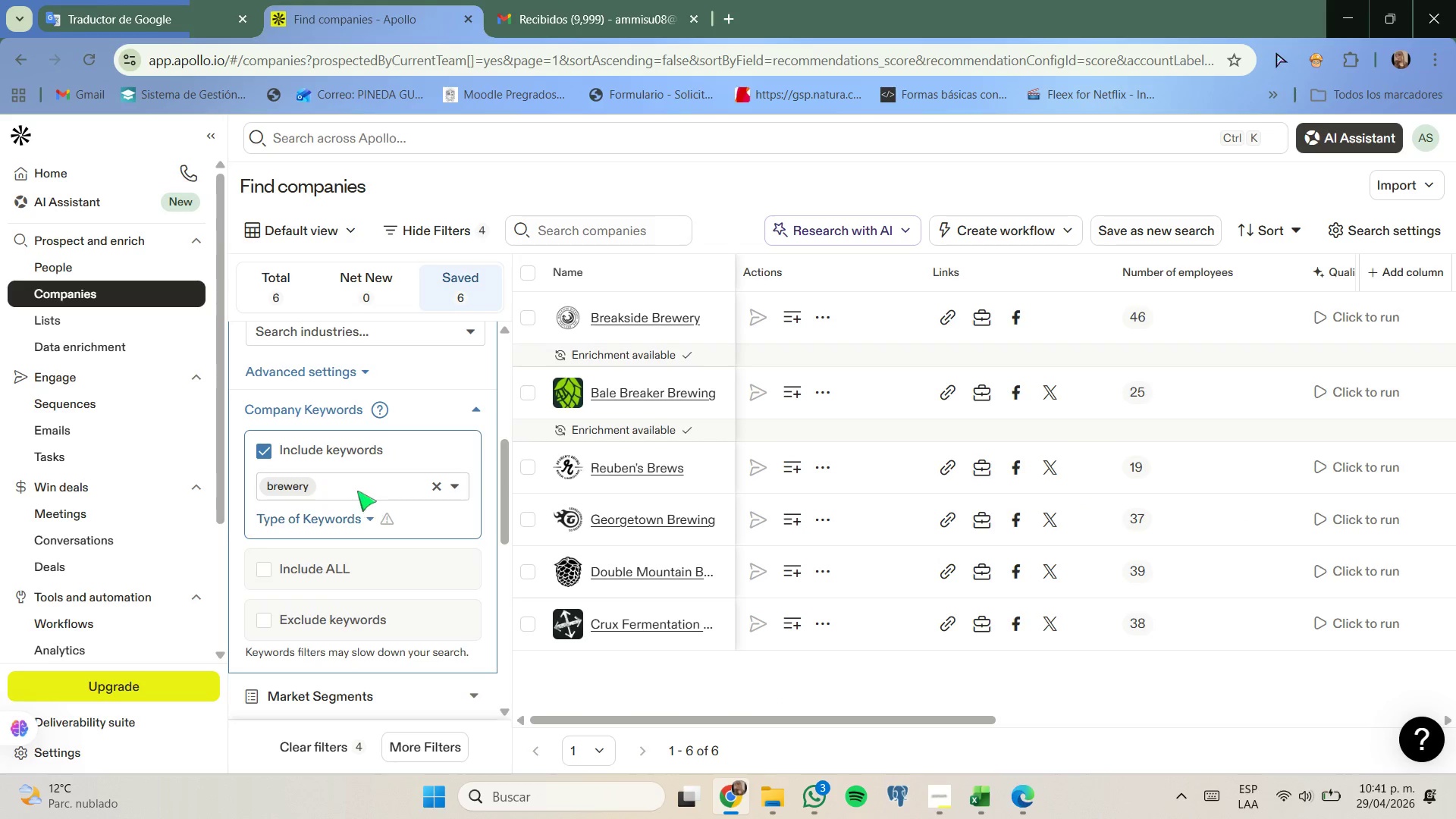 
type(craft bre)
 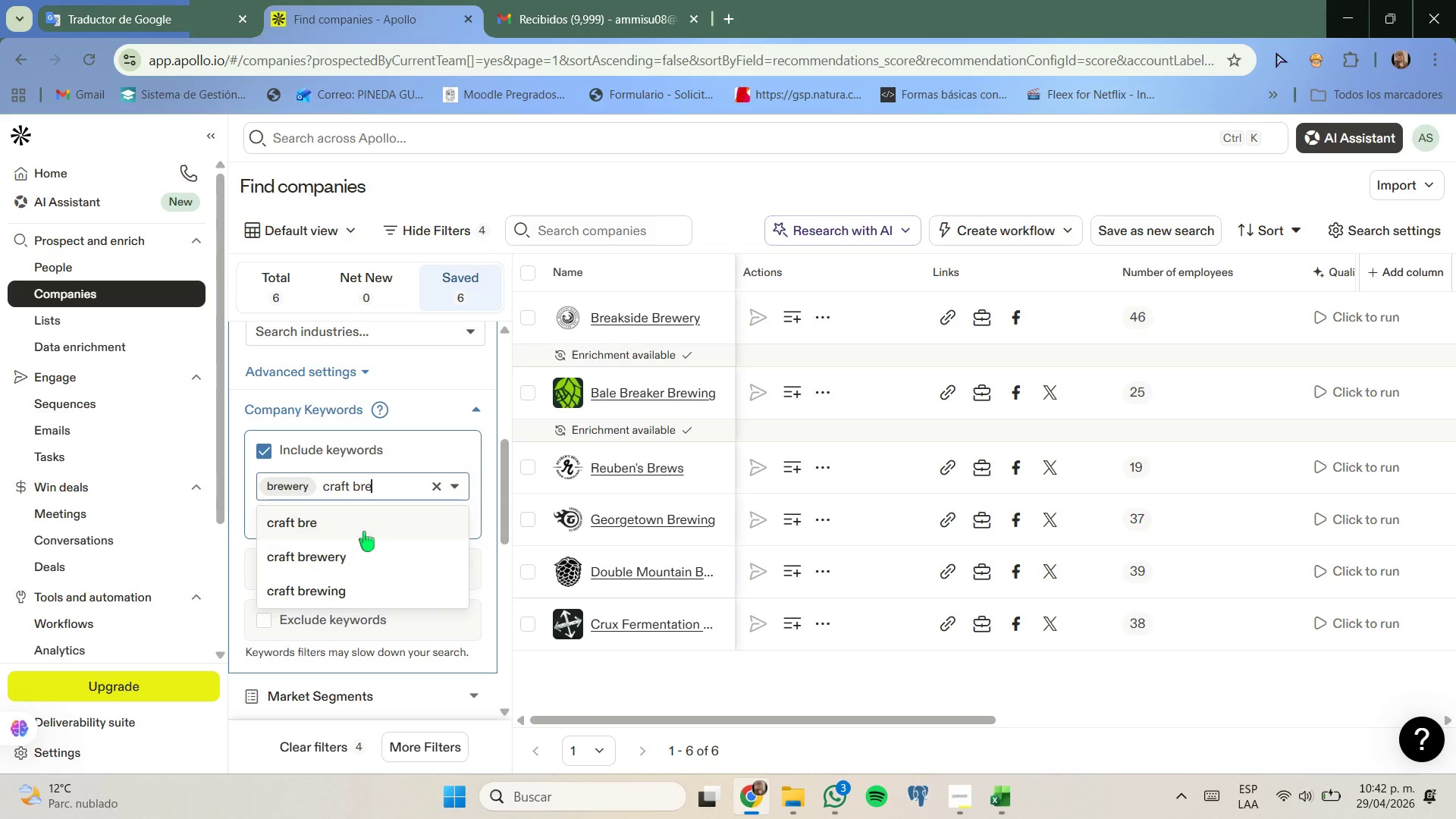 
left_click([370, 560])
 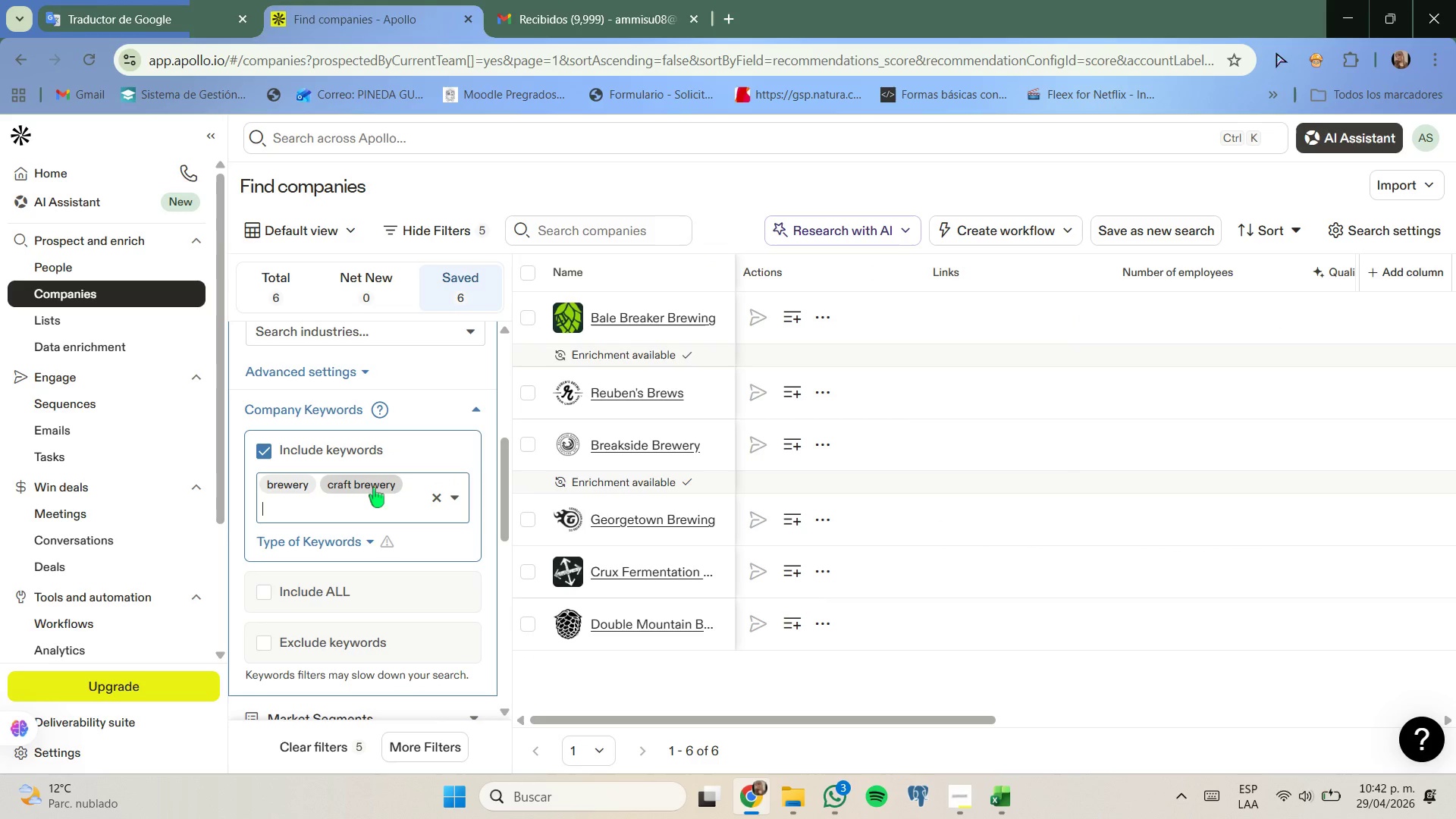 
type(winery)
 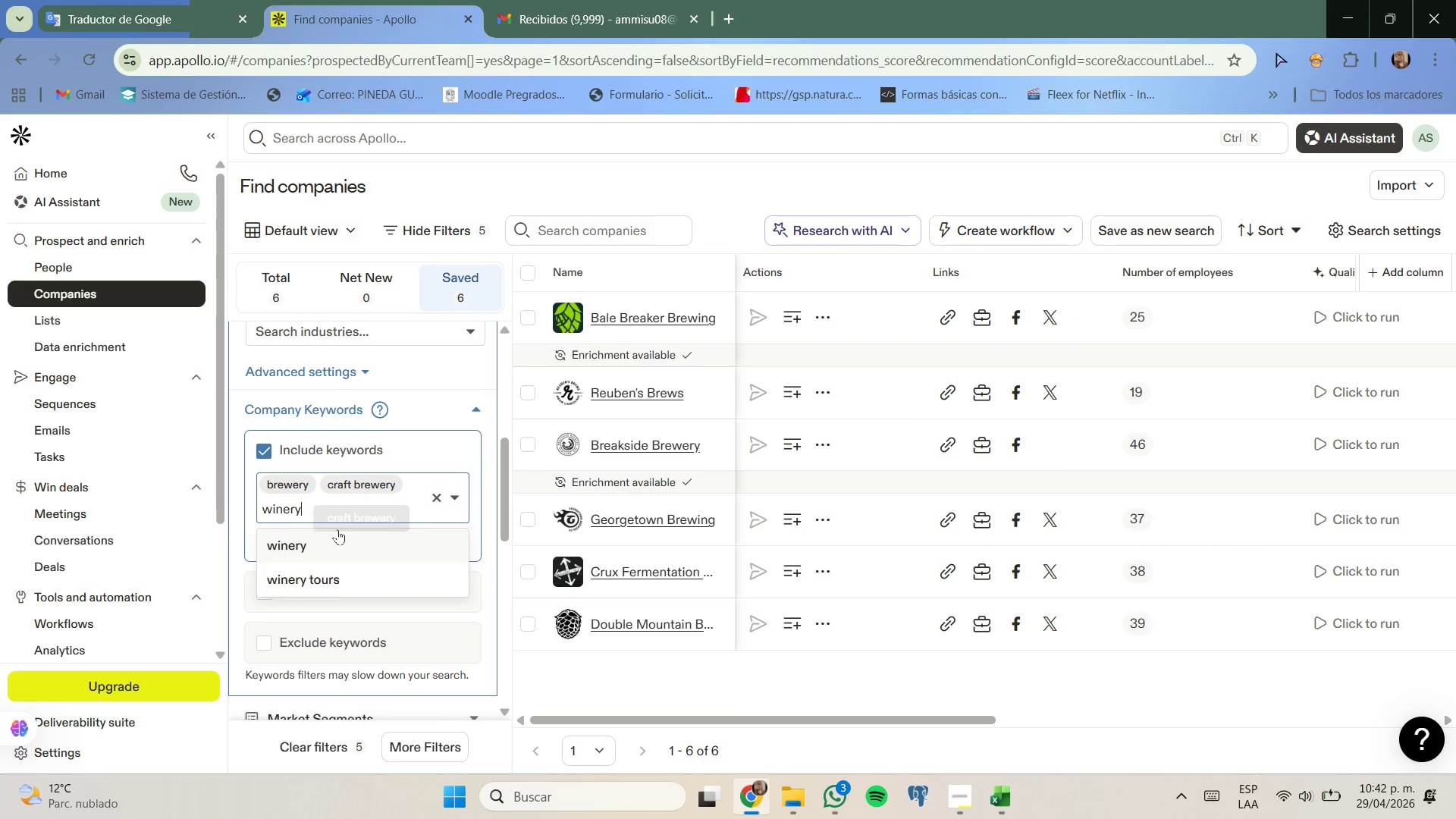 
left_click([337, 533])
 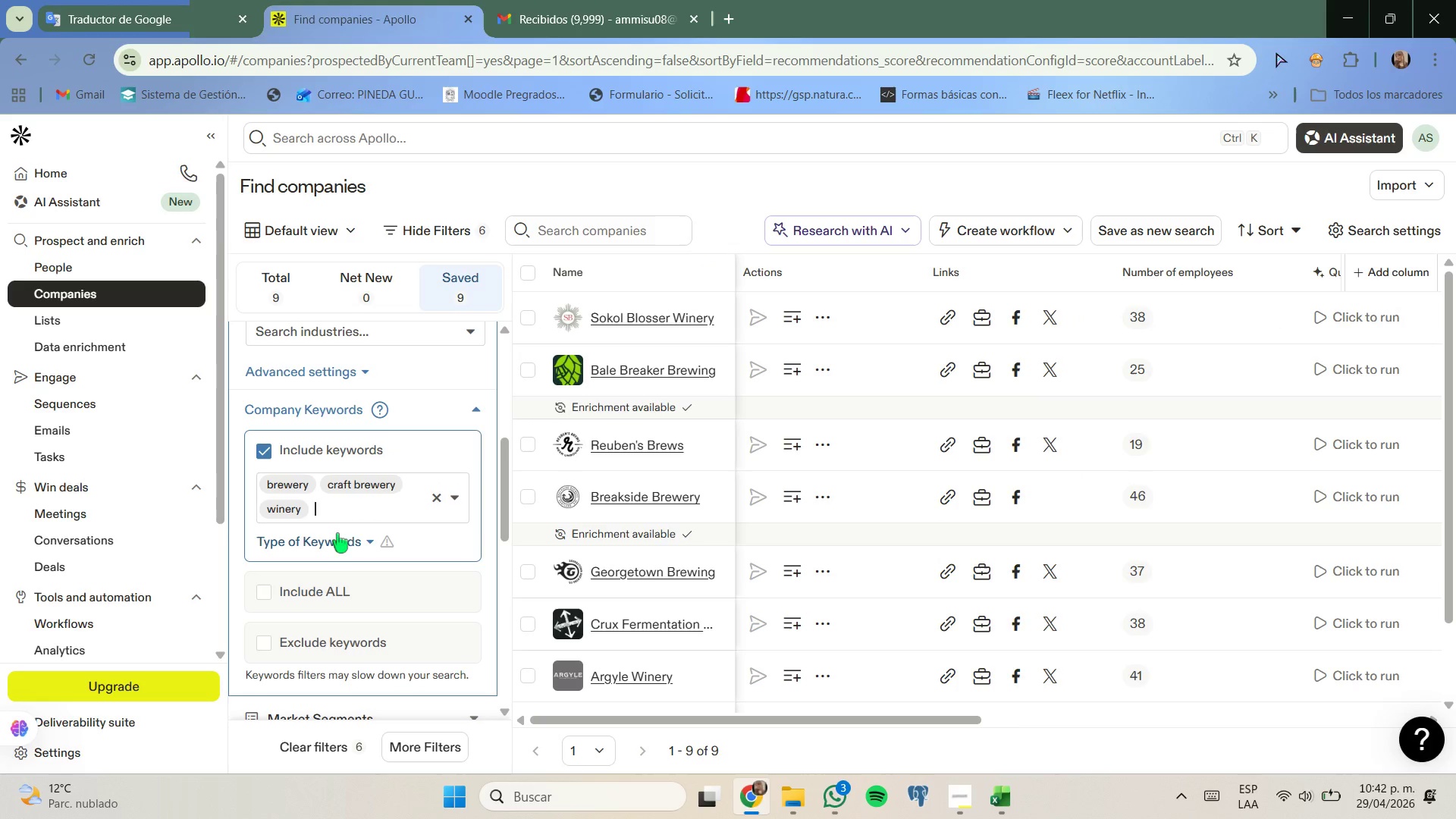 
key(W)
 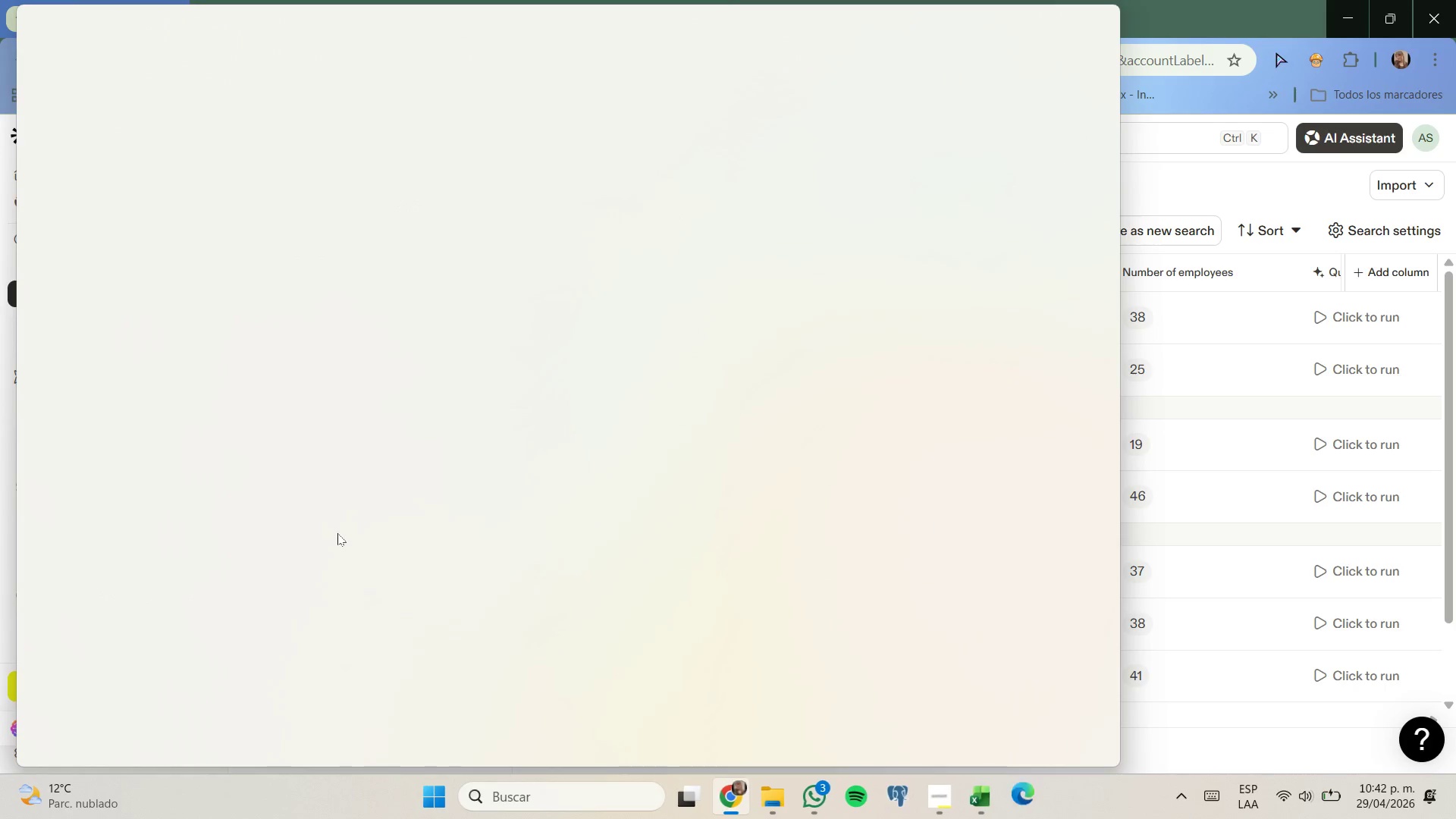 
key(Backspace)
 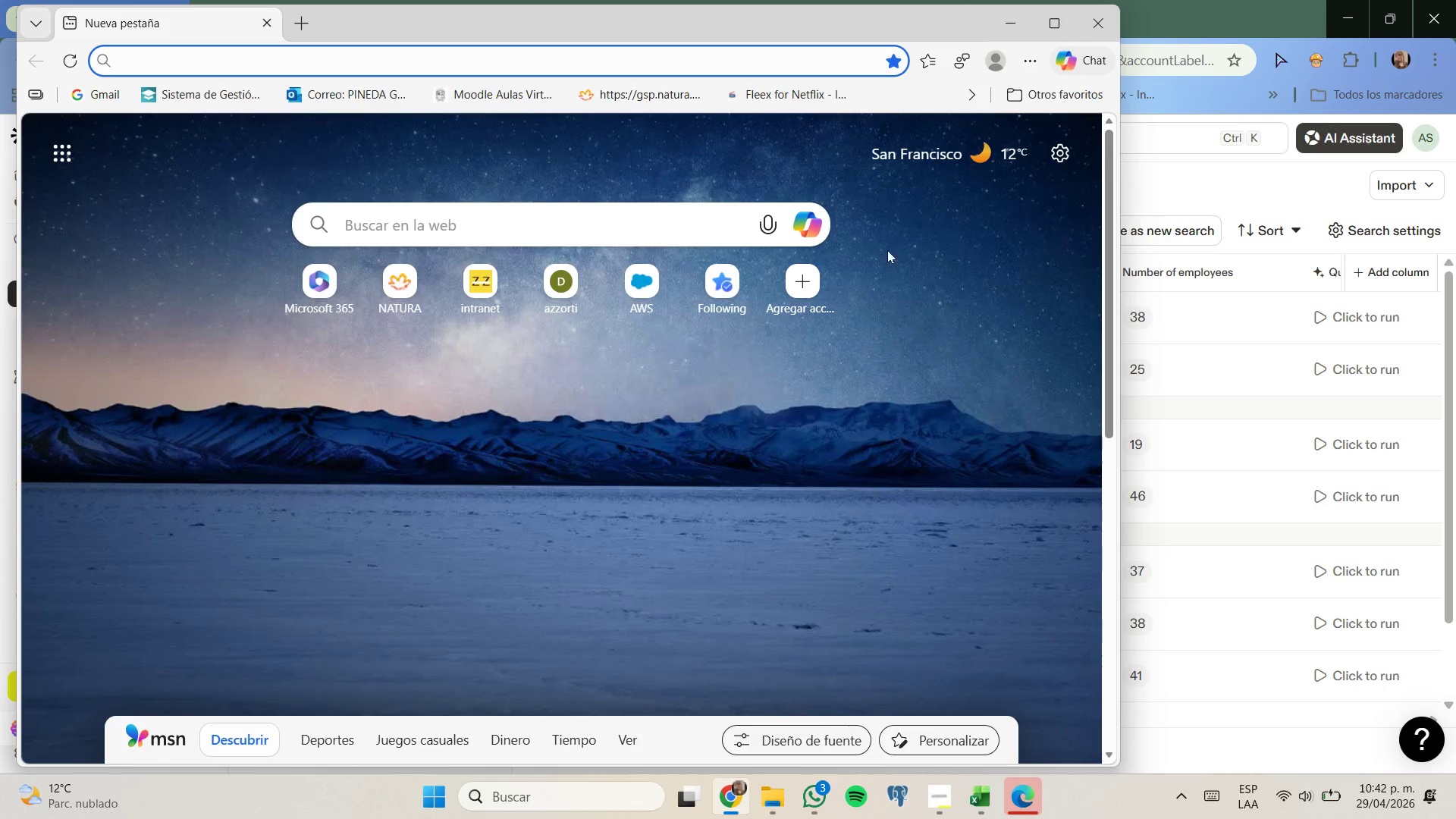 
left_click([1032, 18])
 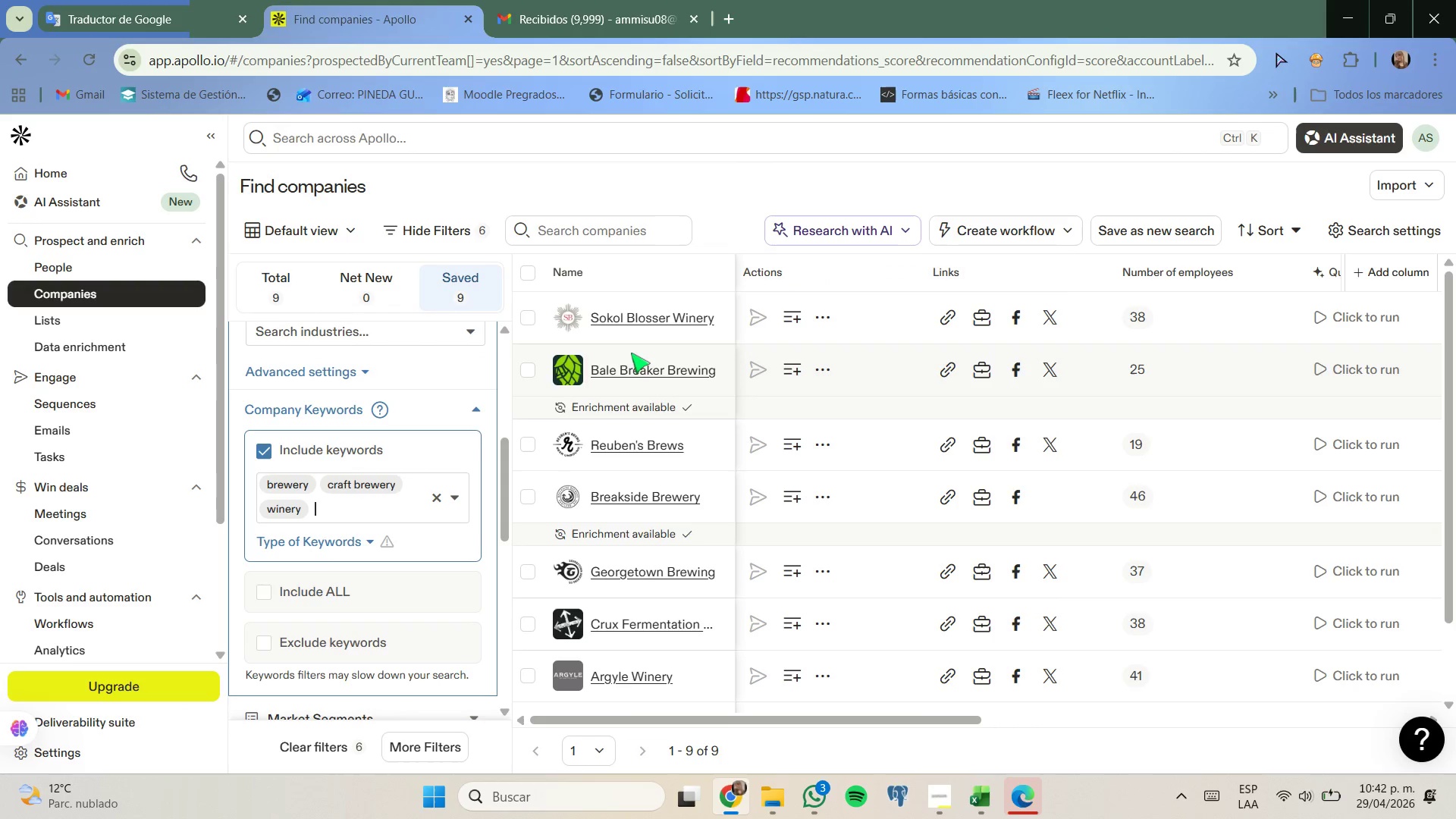 
type(beverage productions)
key(Backspace)
 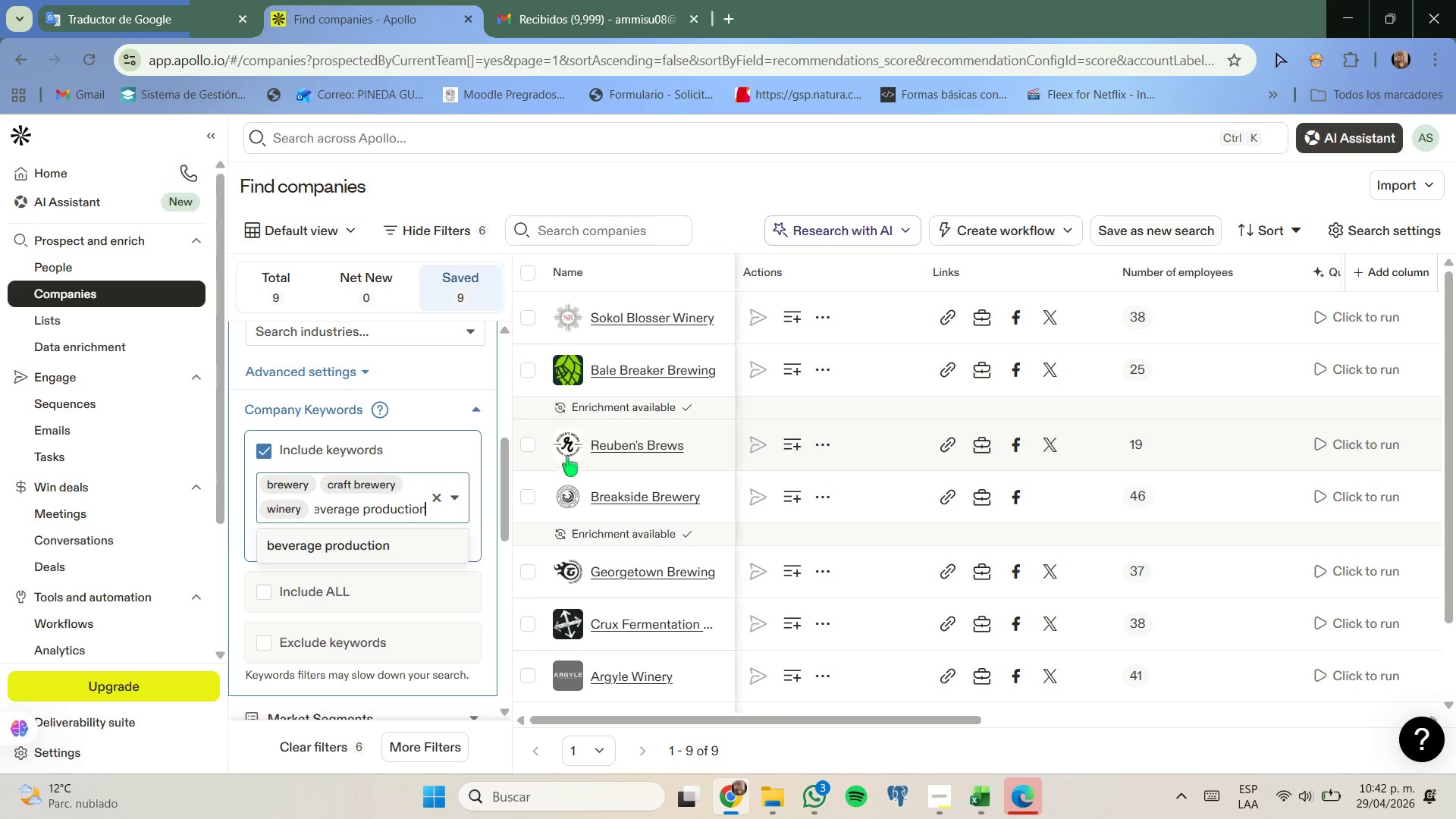 
left_click([406, 535])
 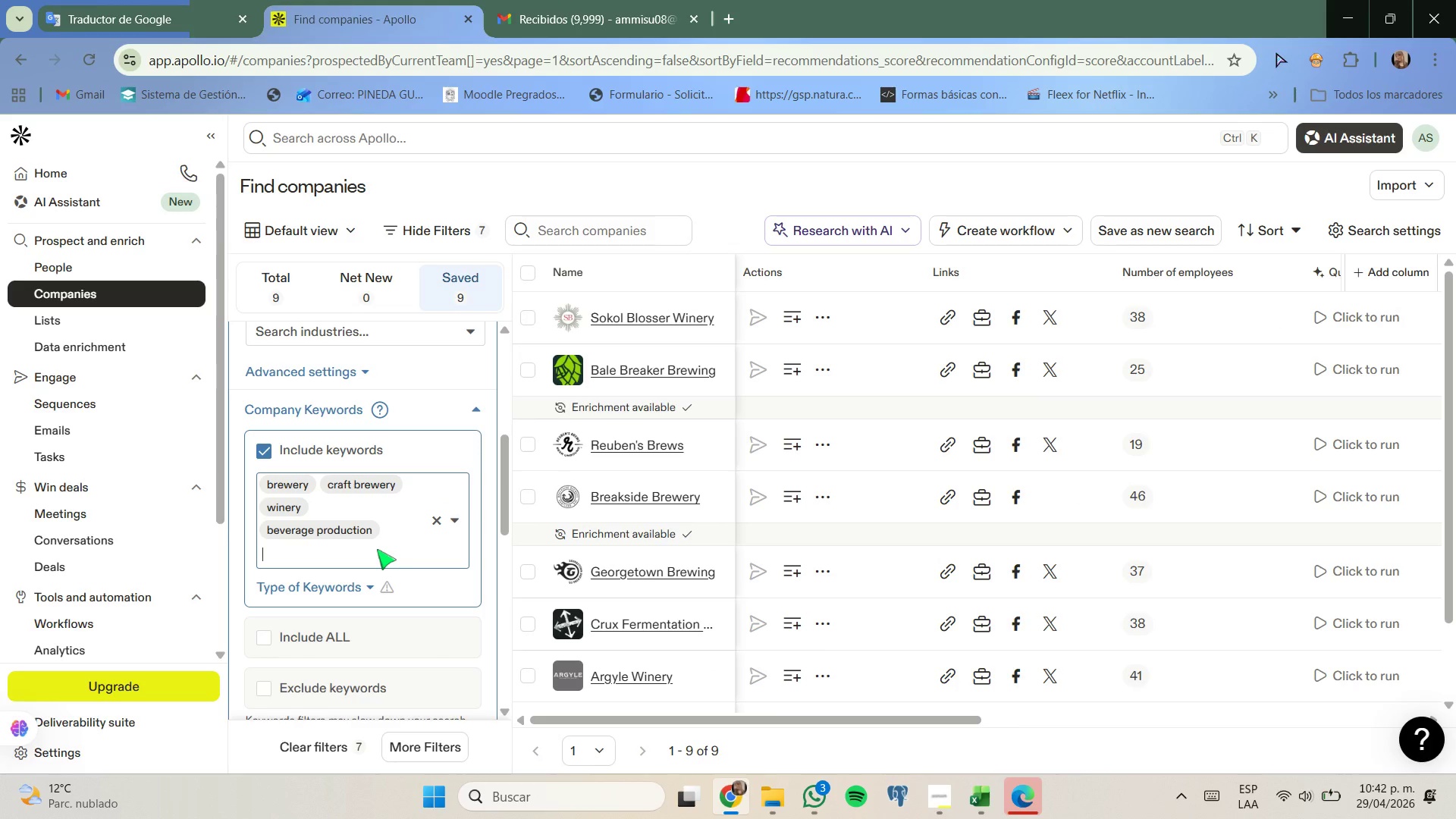 
scroll: coordinate [369, 511], scroll_direction: down, amount: 4.0
 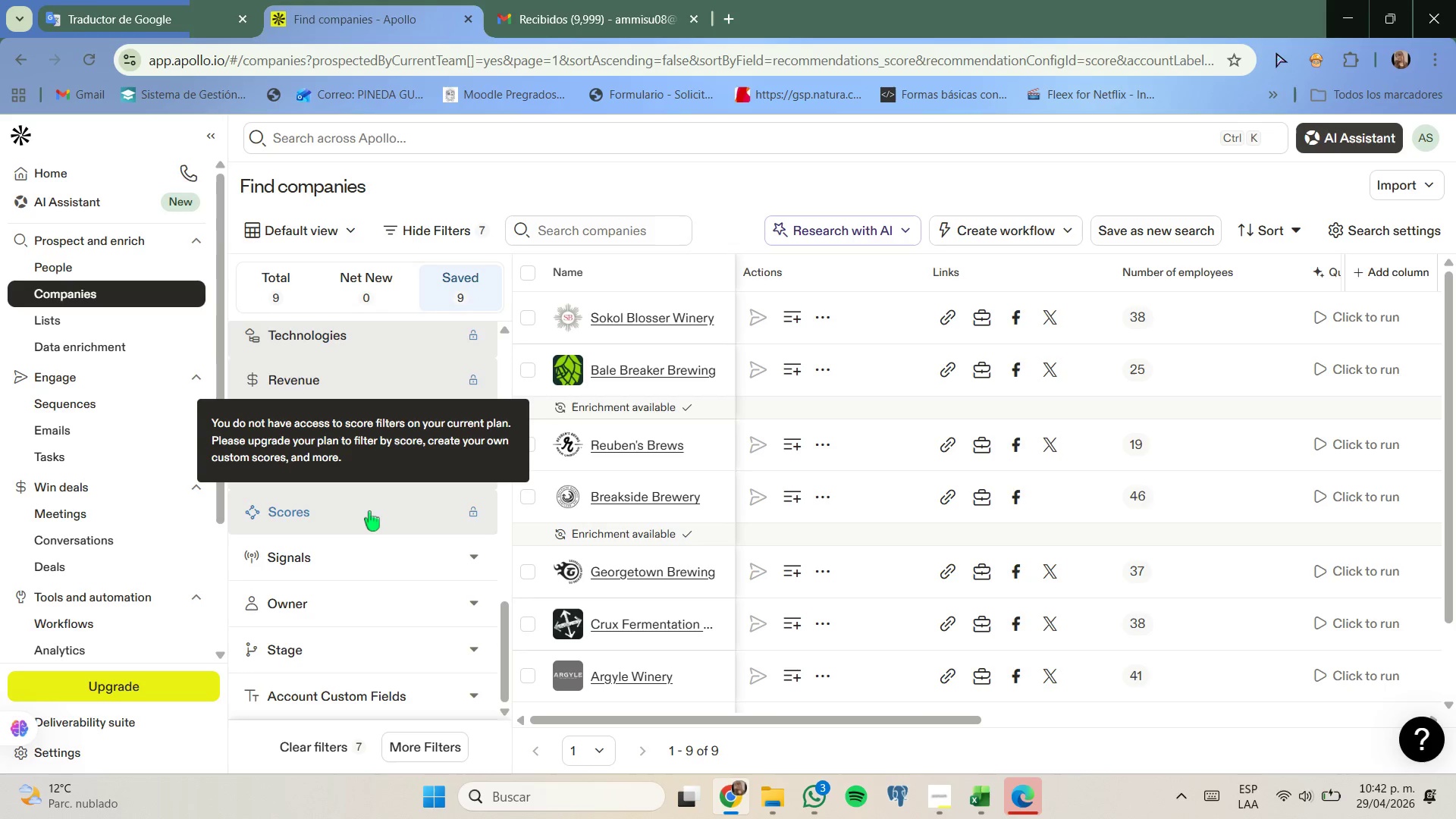 
scroll: coordinate [369, 511], scroll_direction: up, amount: 8.0
 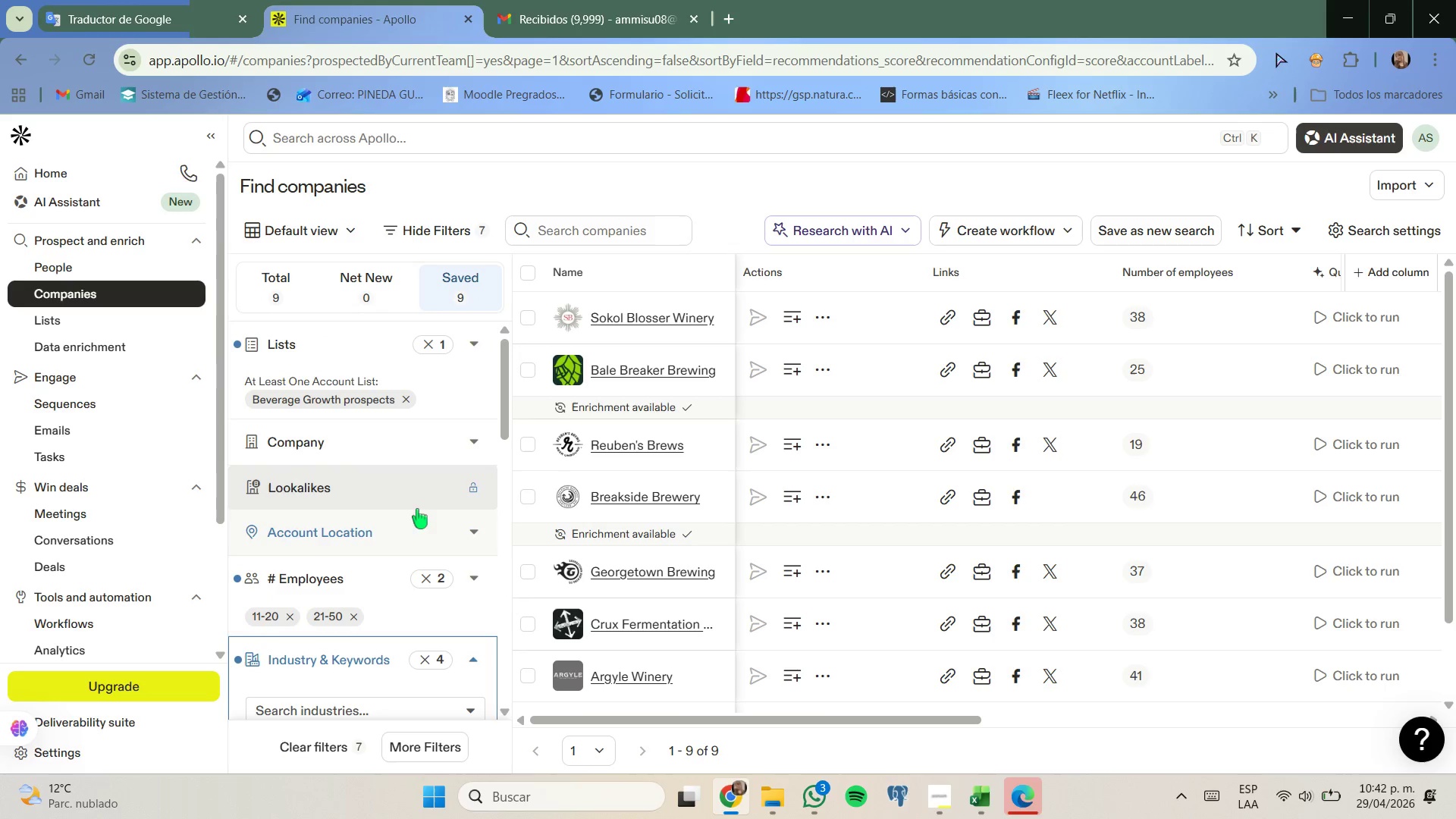 
scroll: coordinate [413, 504], scroll_direction: down, amount: 6.0
 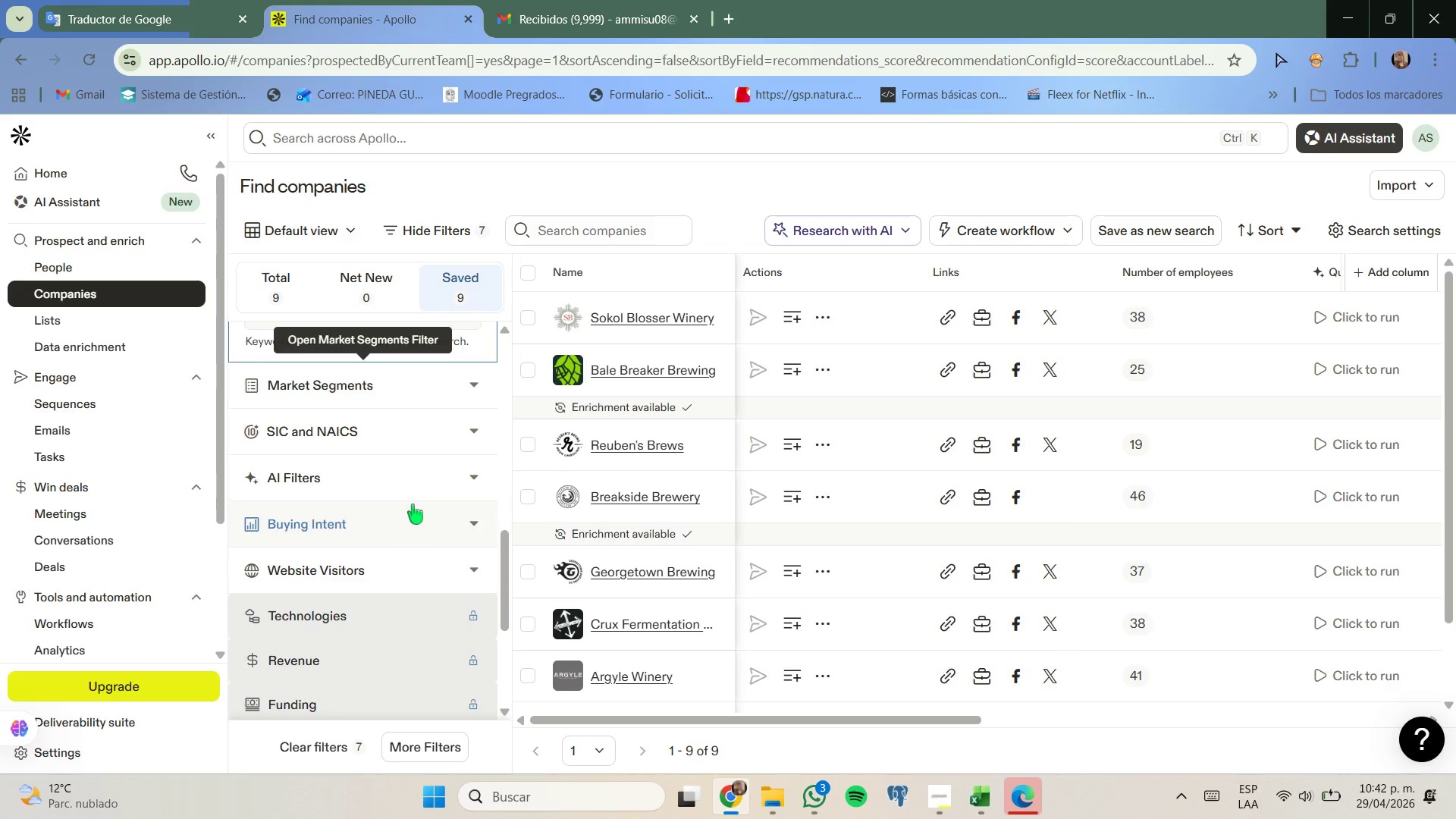 
scroll: coordinate [413, 504], scroll_direction: up, amount: 2.0
 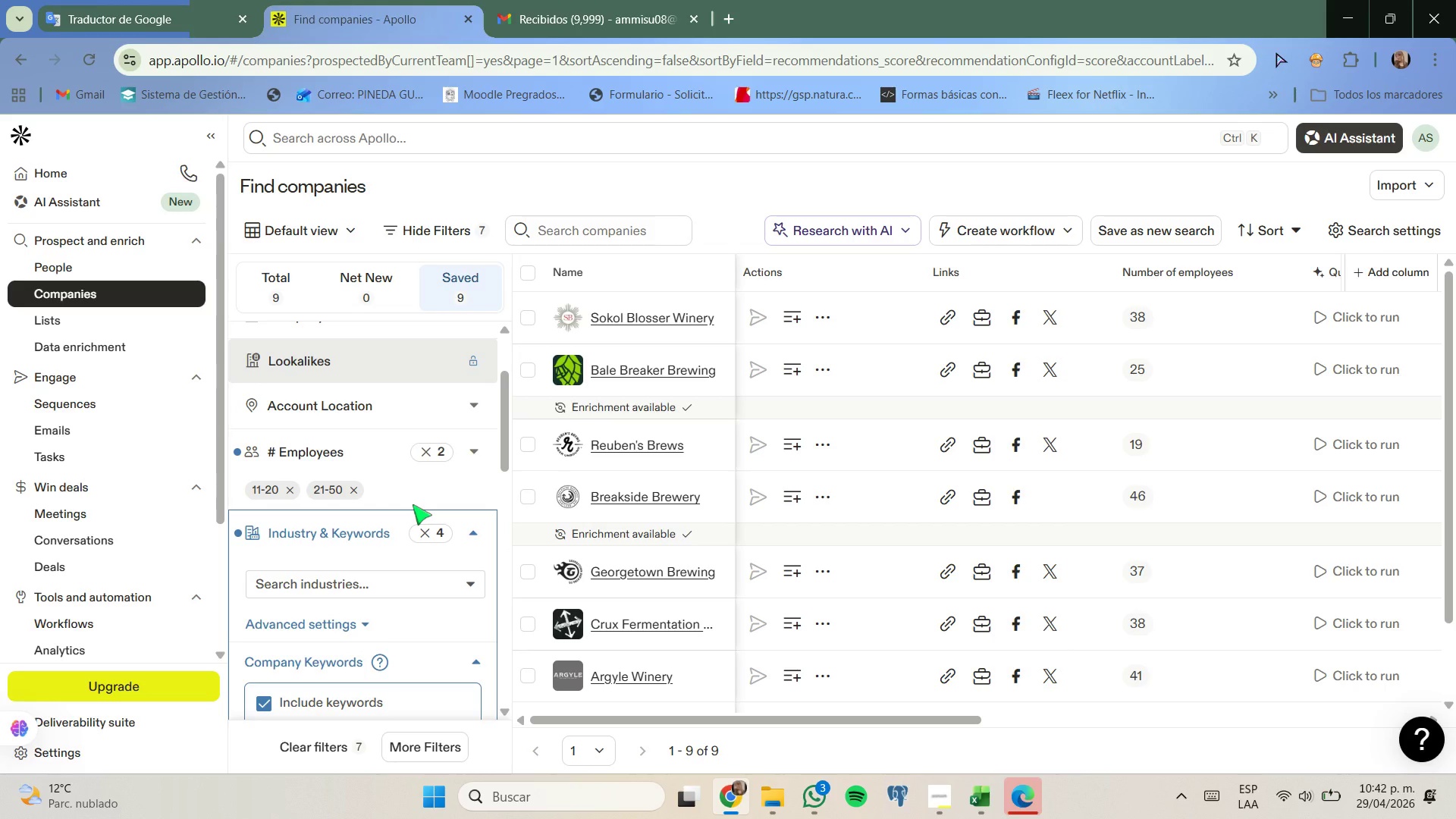 
left_click([414, 422])
 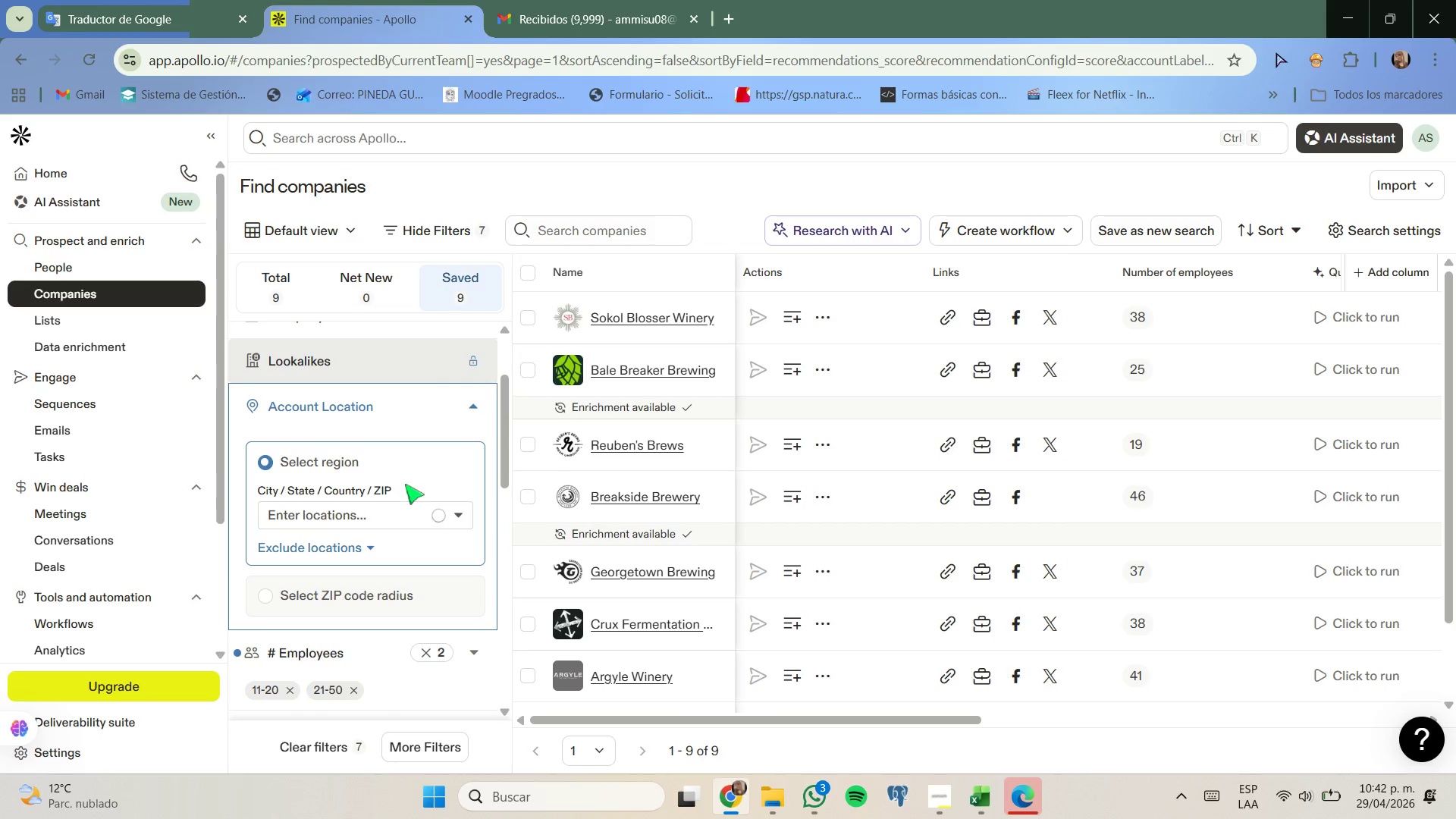 
left_click([406, 505])
 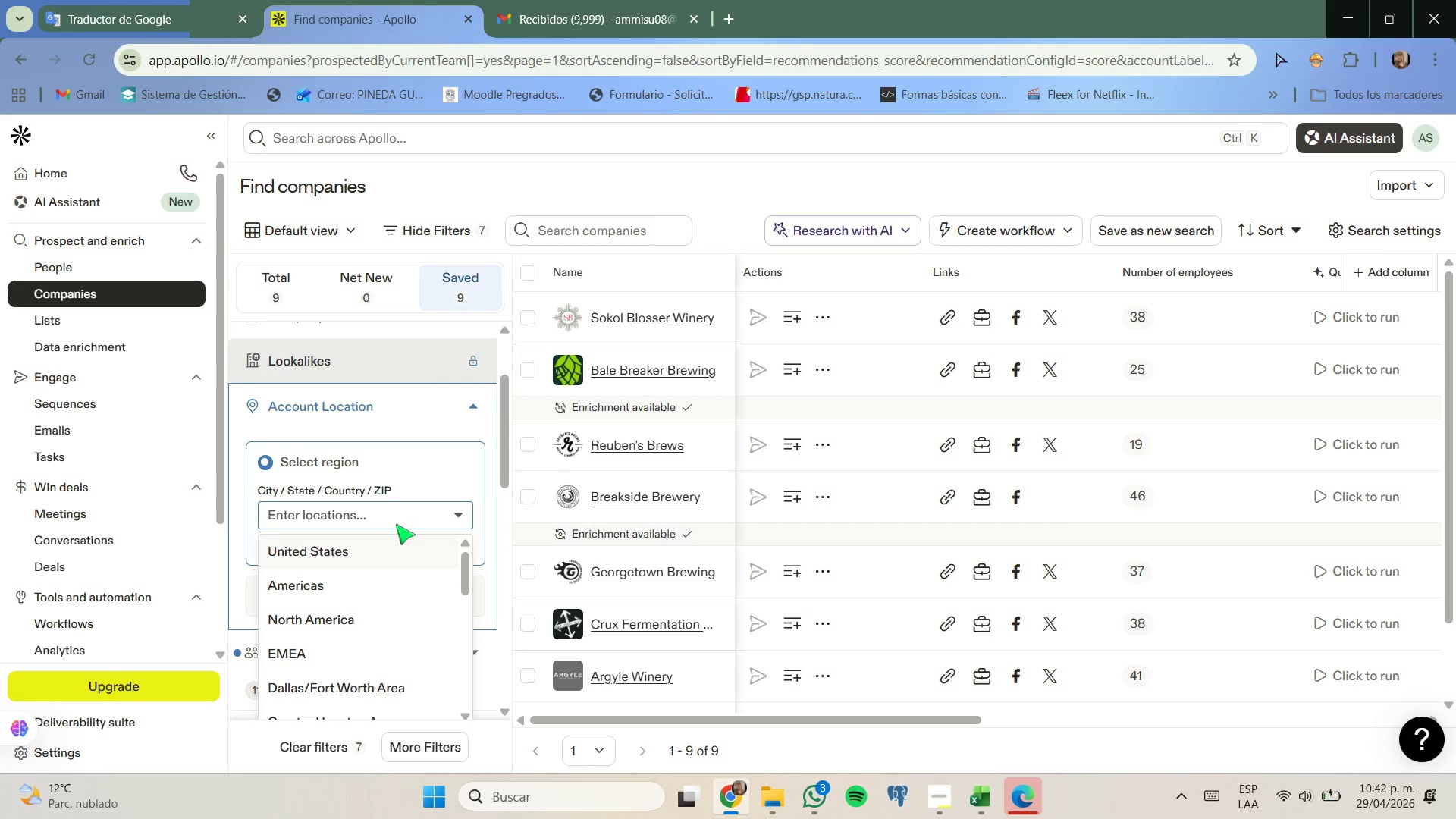 
type(orre)
key(Backspace)
key(Backspace)
type(egon)
 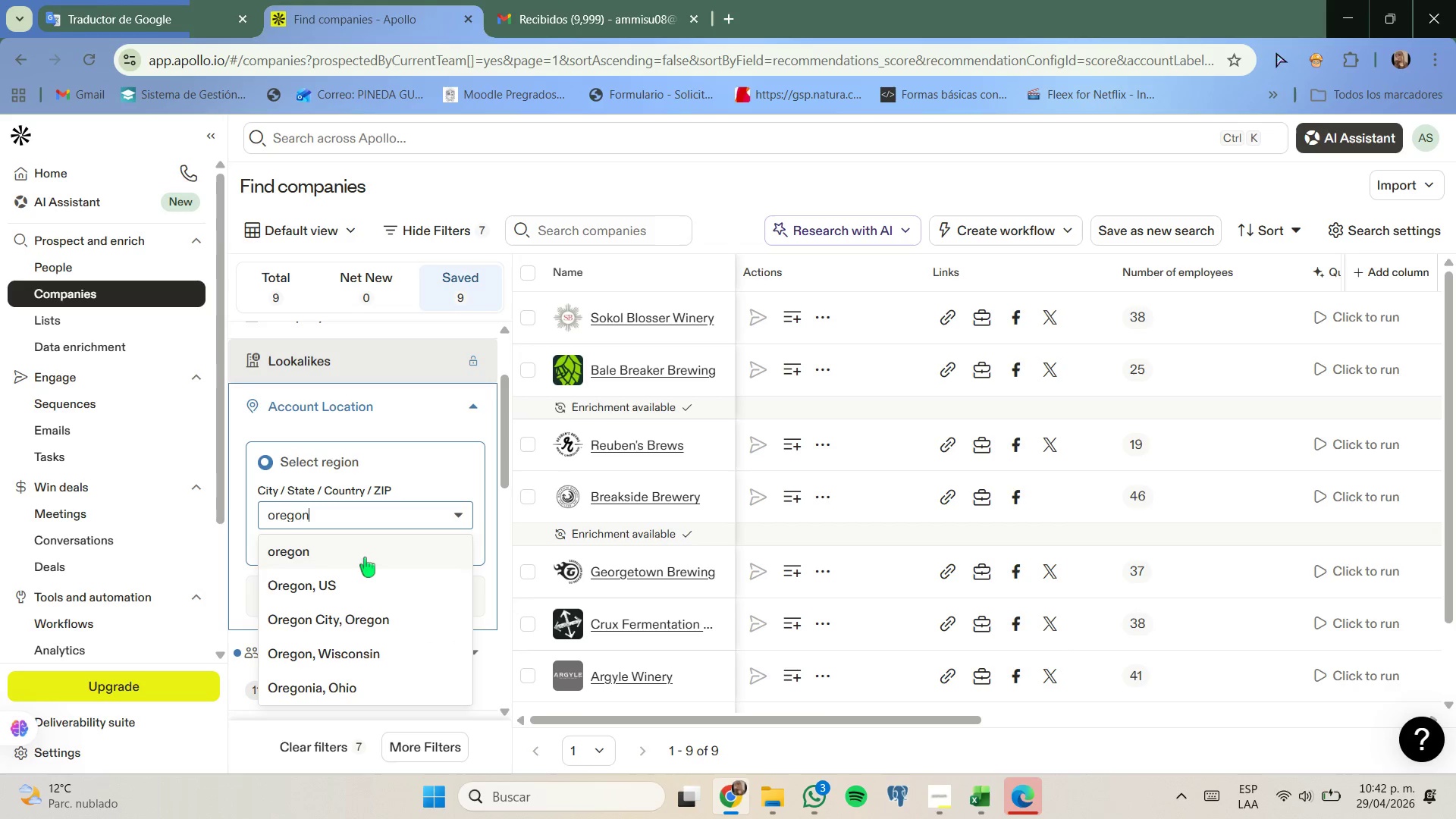 
left_click([365, 577])
 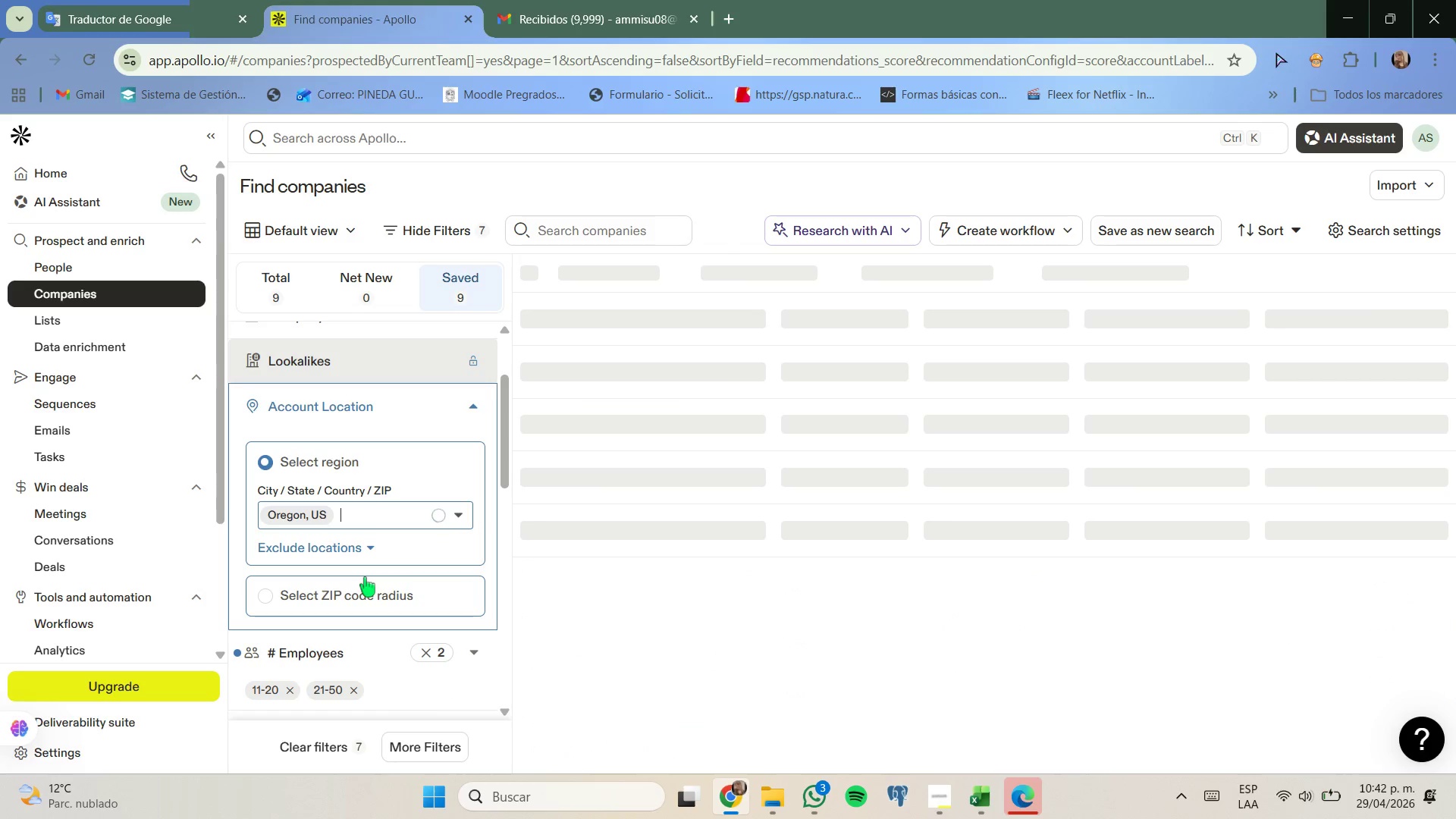 
type(washington)
 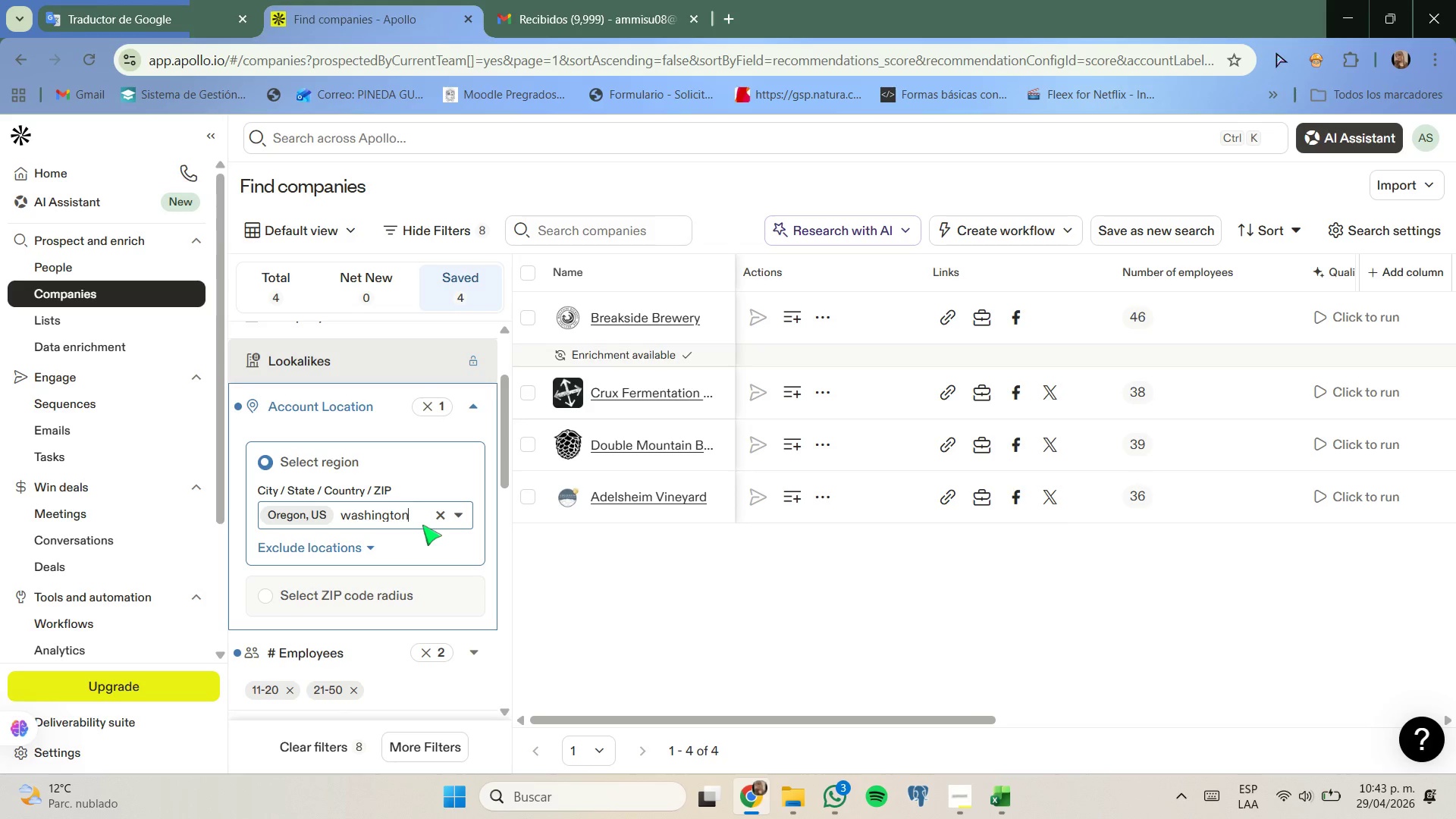 
key(Backspace)
 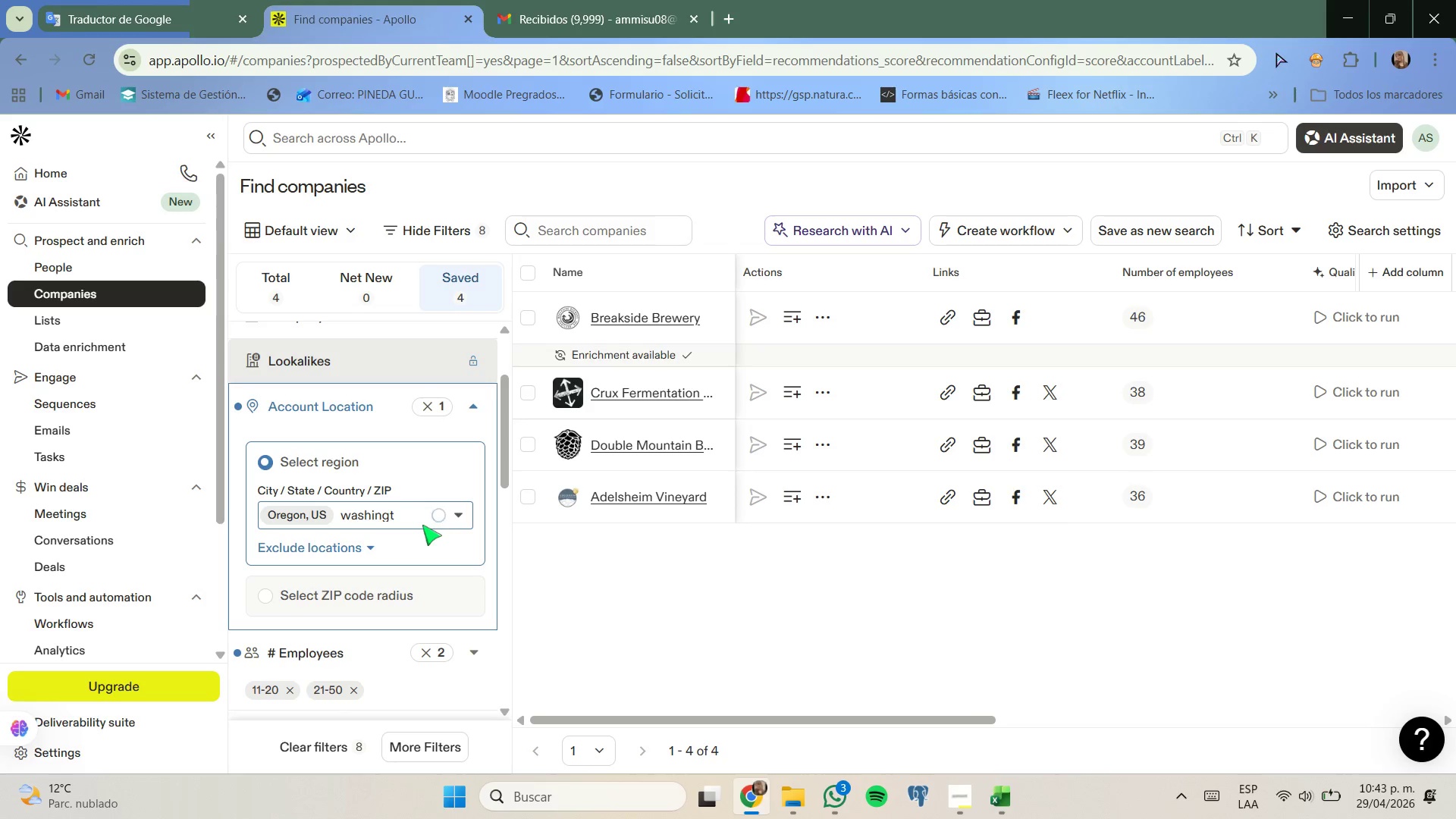 
key(Backspace)
 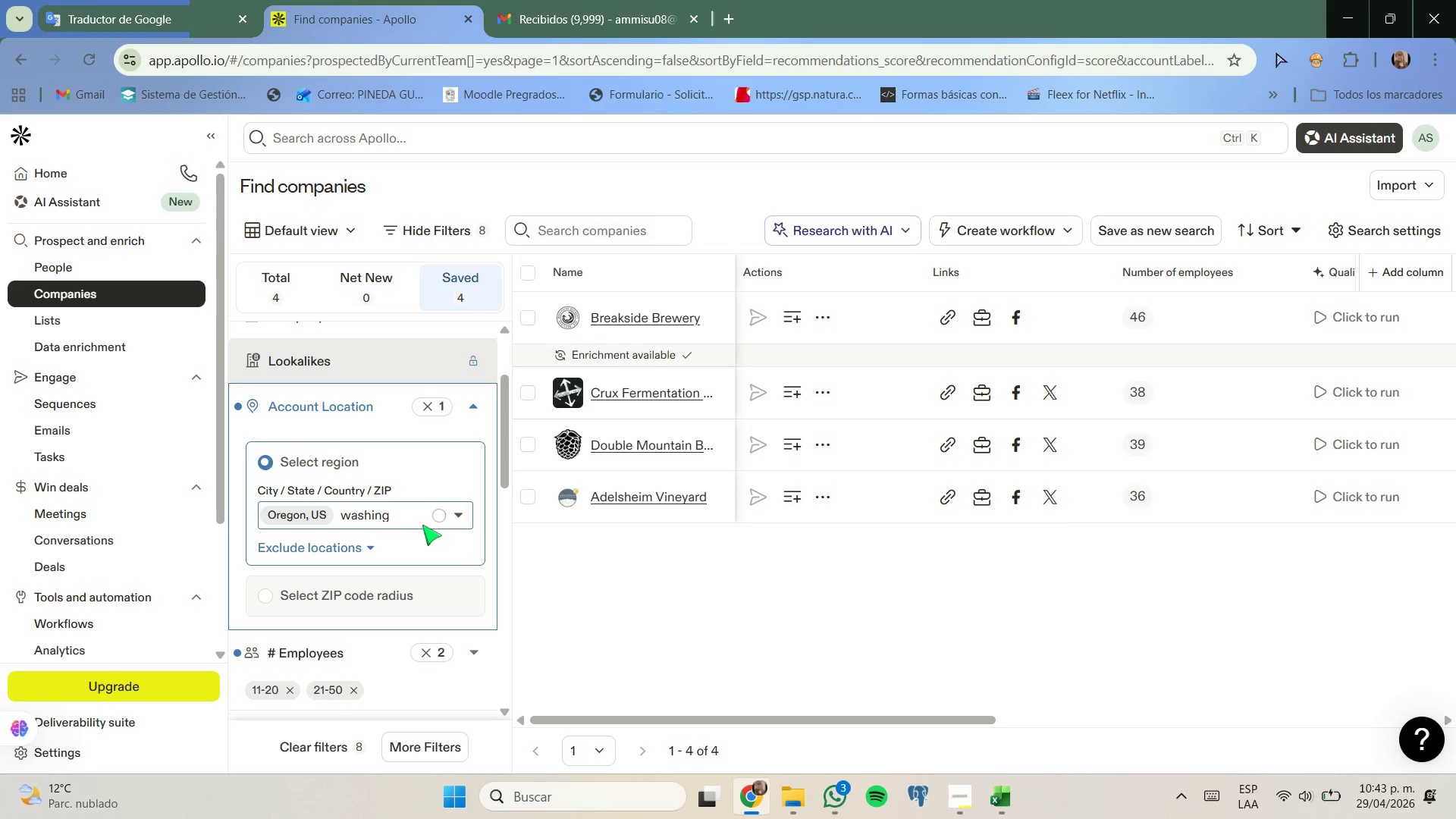 
key(Backspace)
 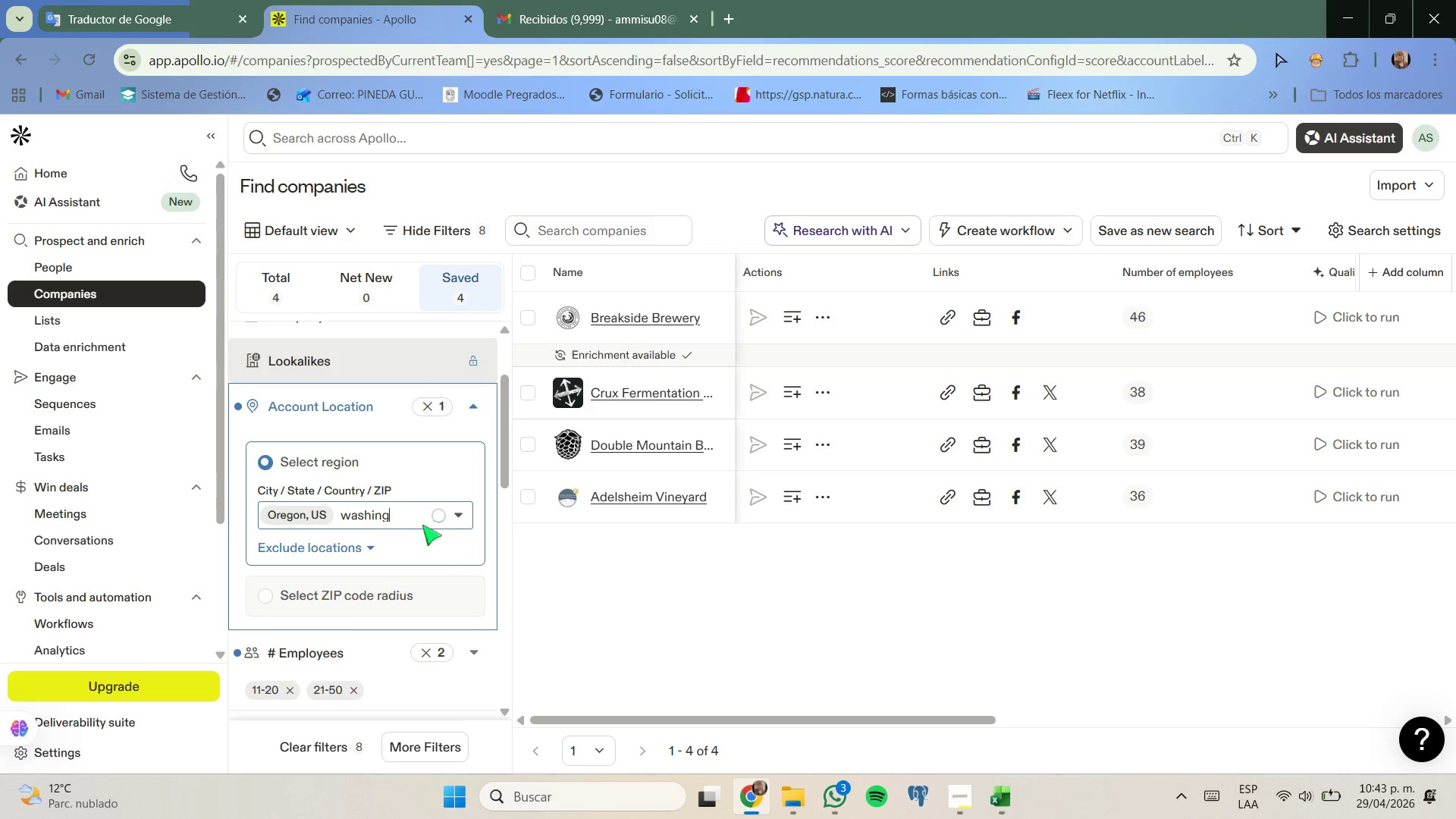 
key(Backspace)
 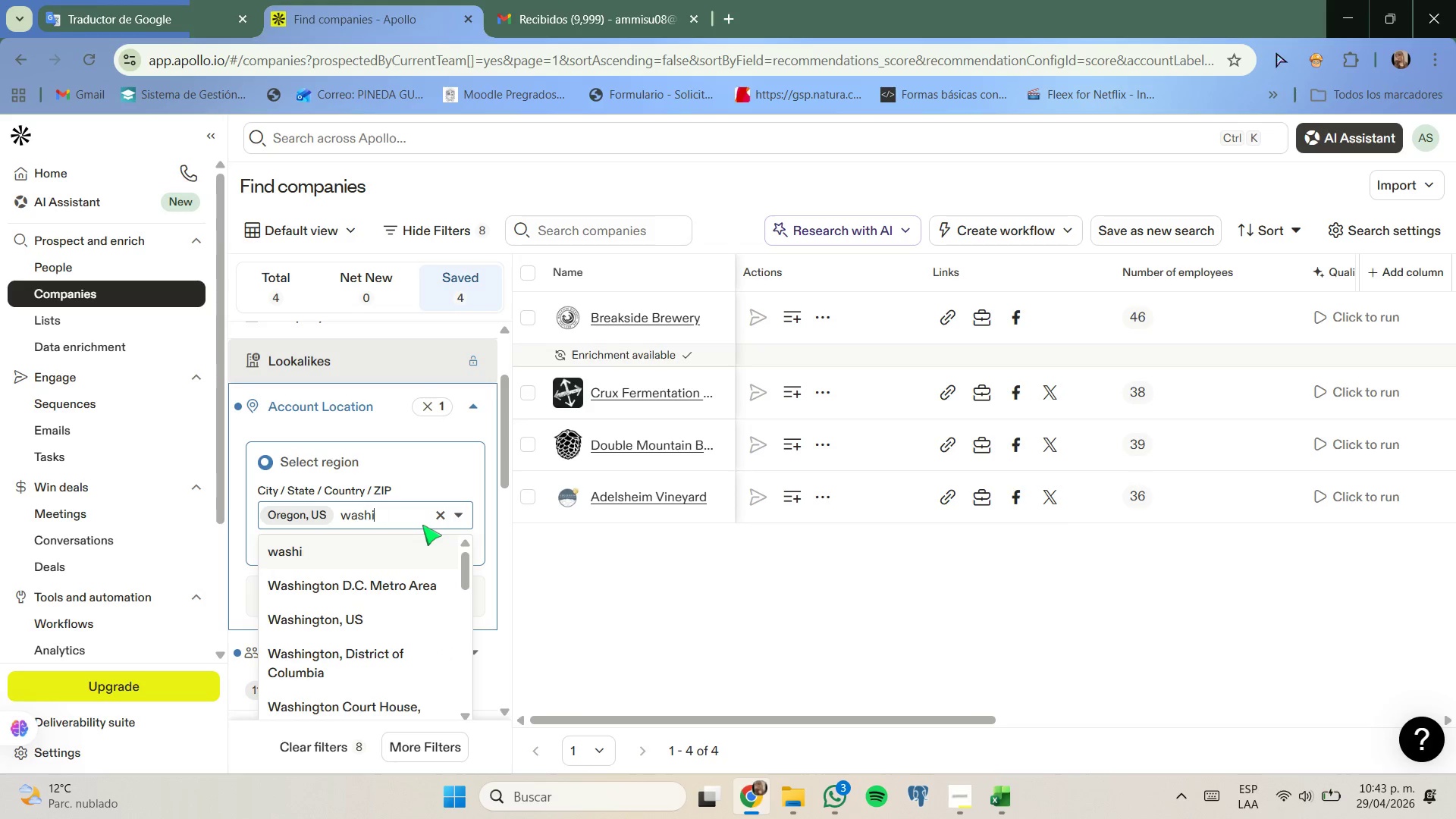 
key(Backspace)
 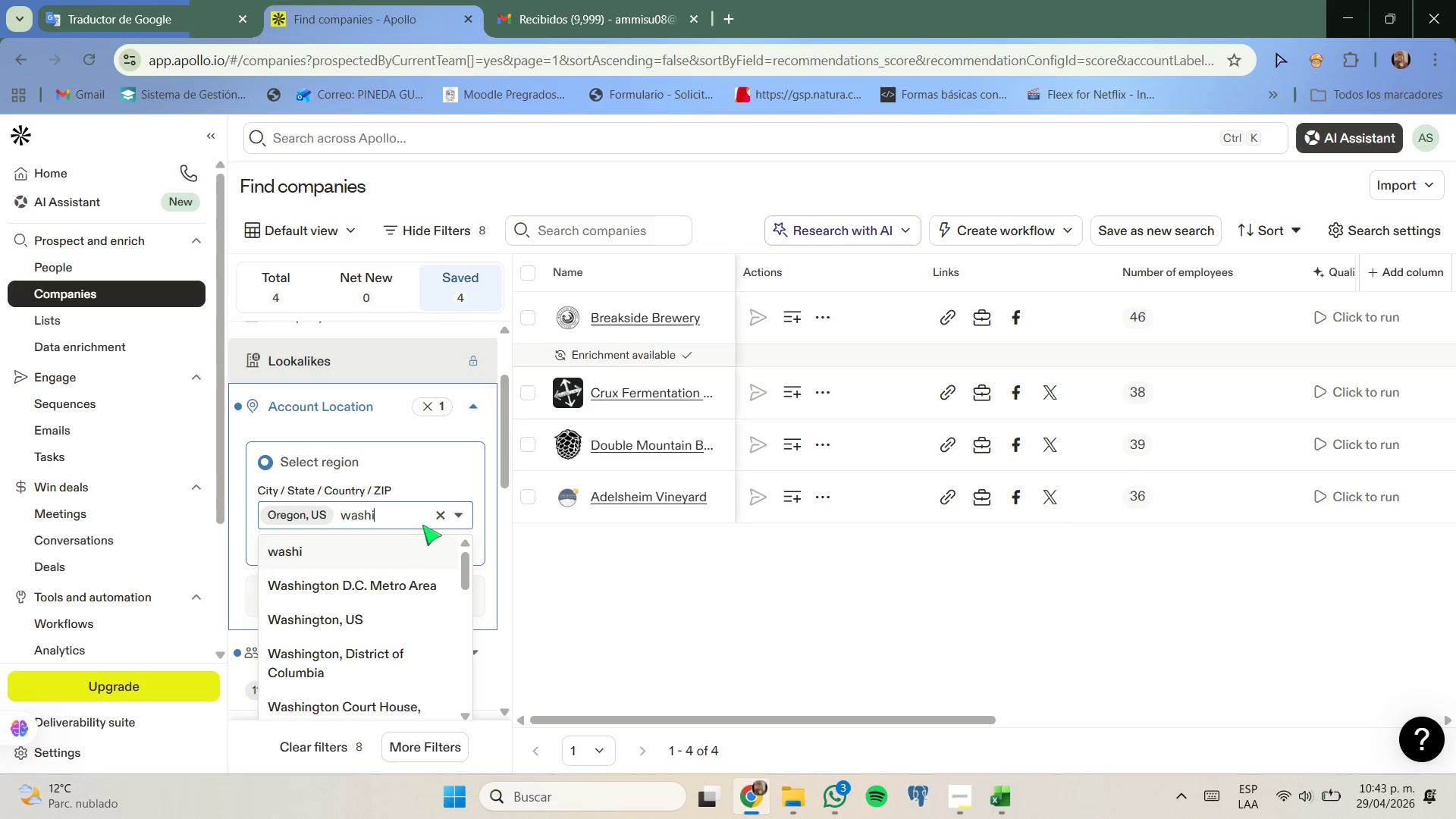 
key(Backspace)
 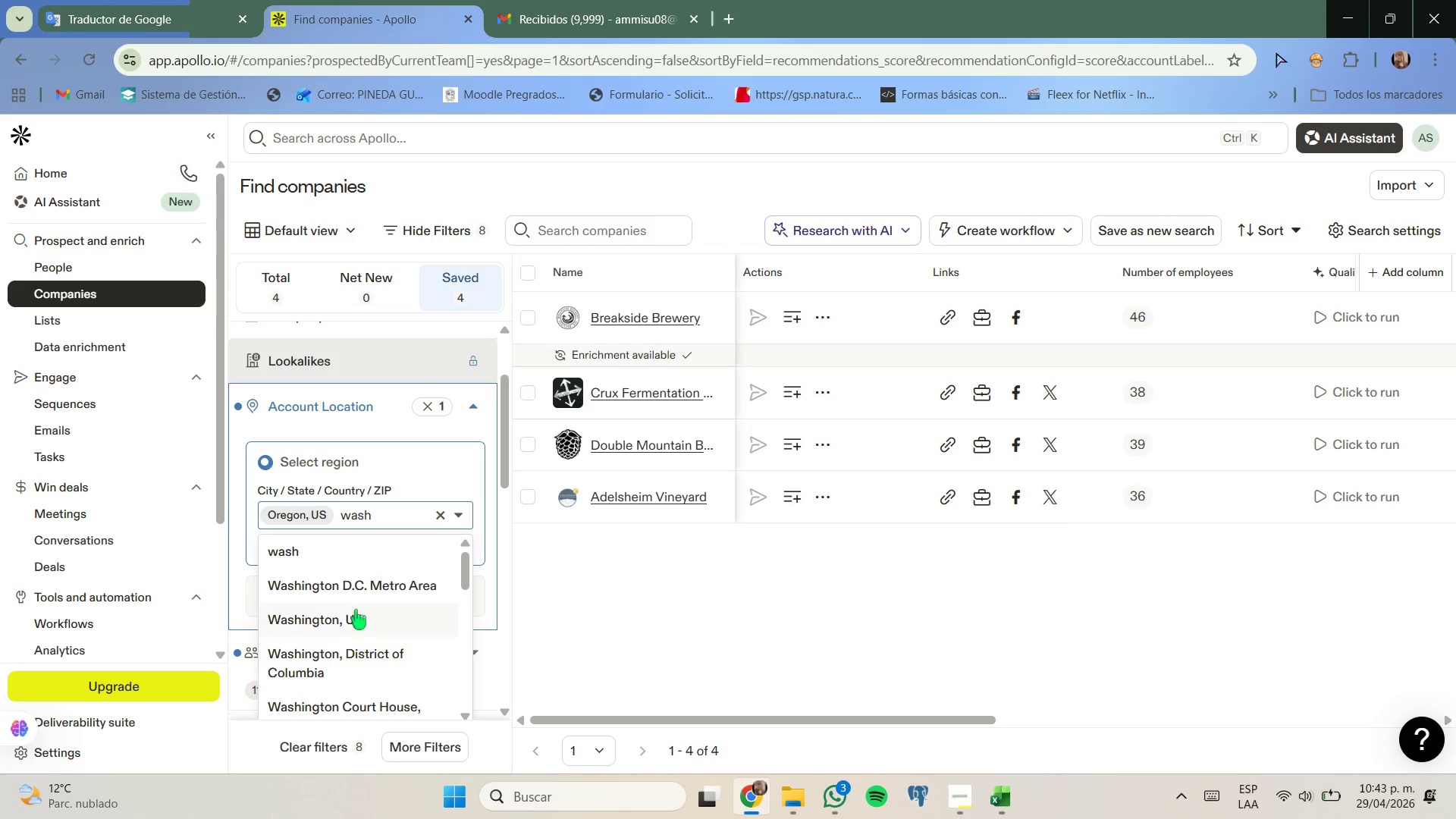 
left_click([357, 613])
 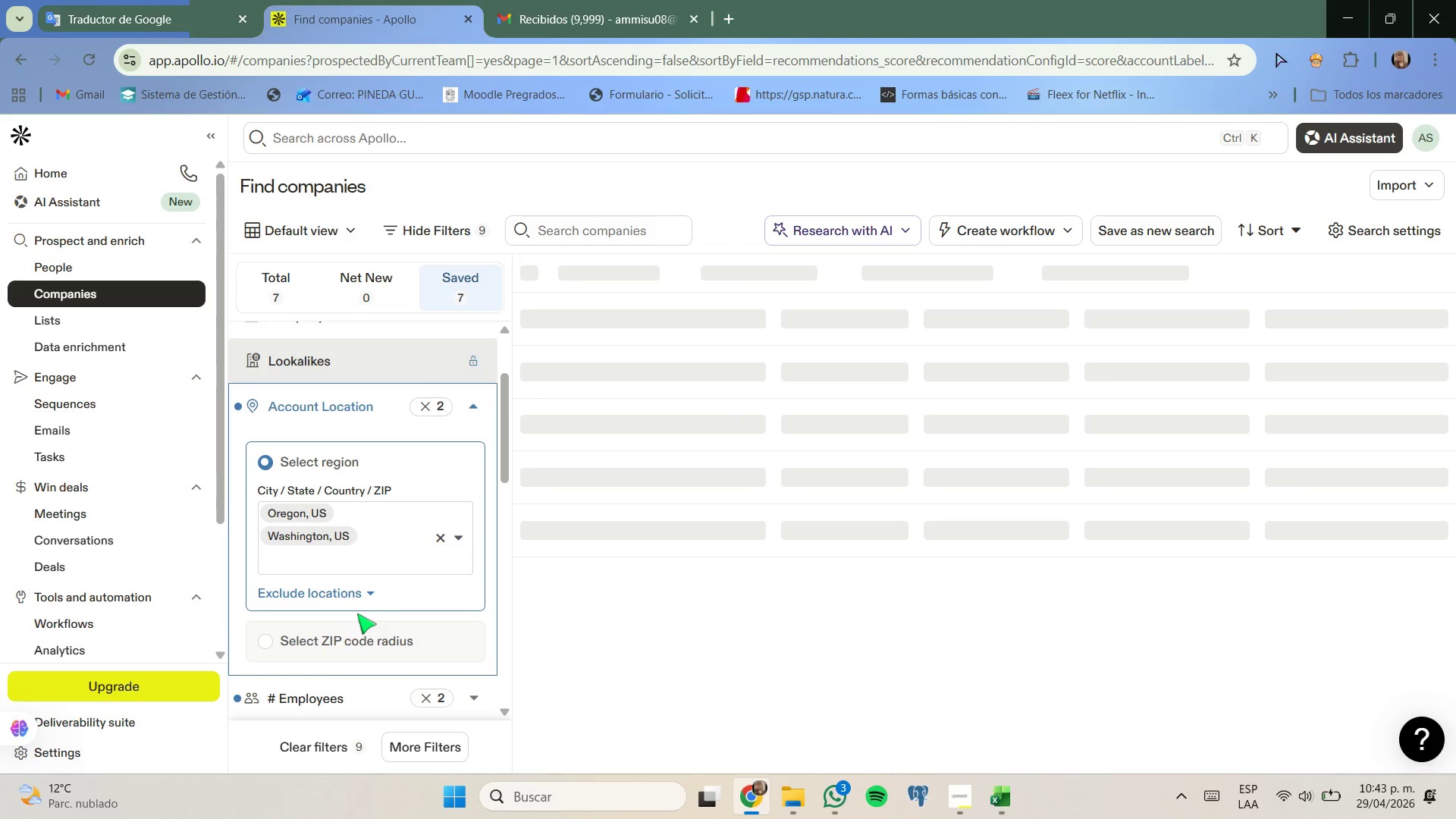 
type(idaho)
 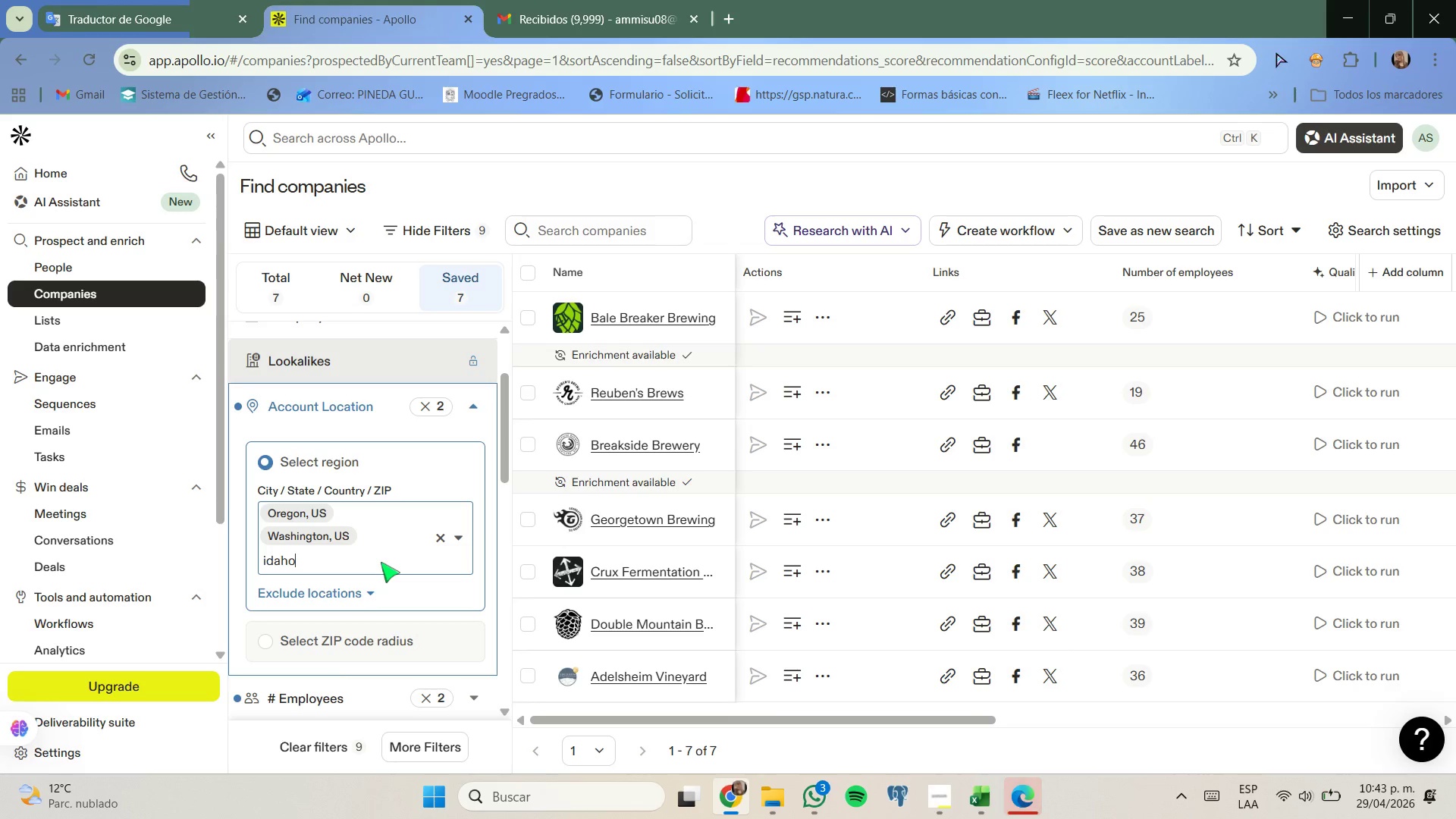 
left_click([384, 564])
 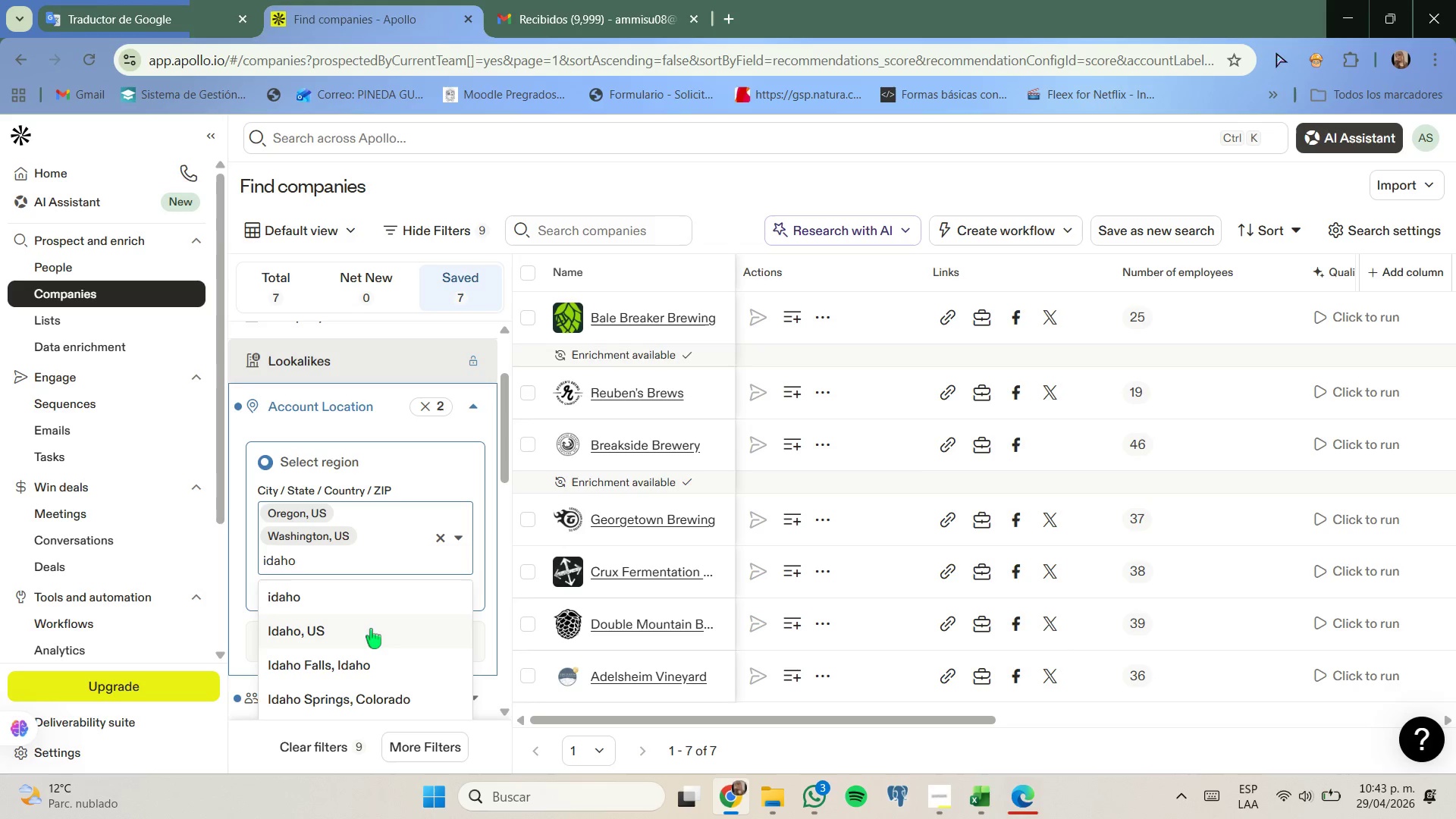 
left_click([371, 629])
 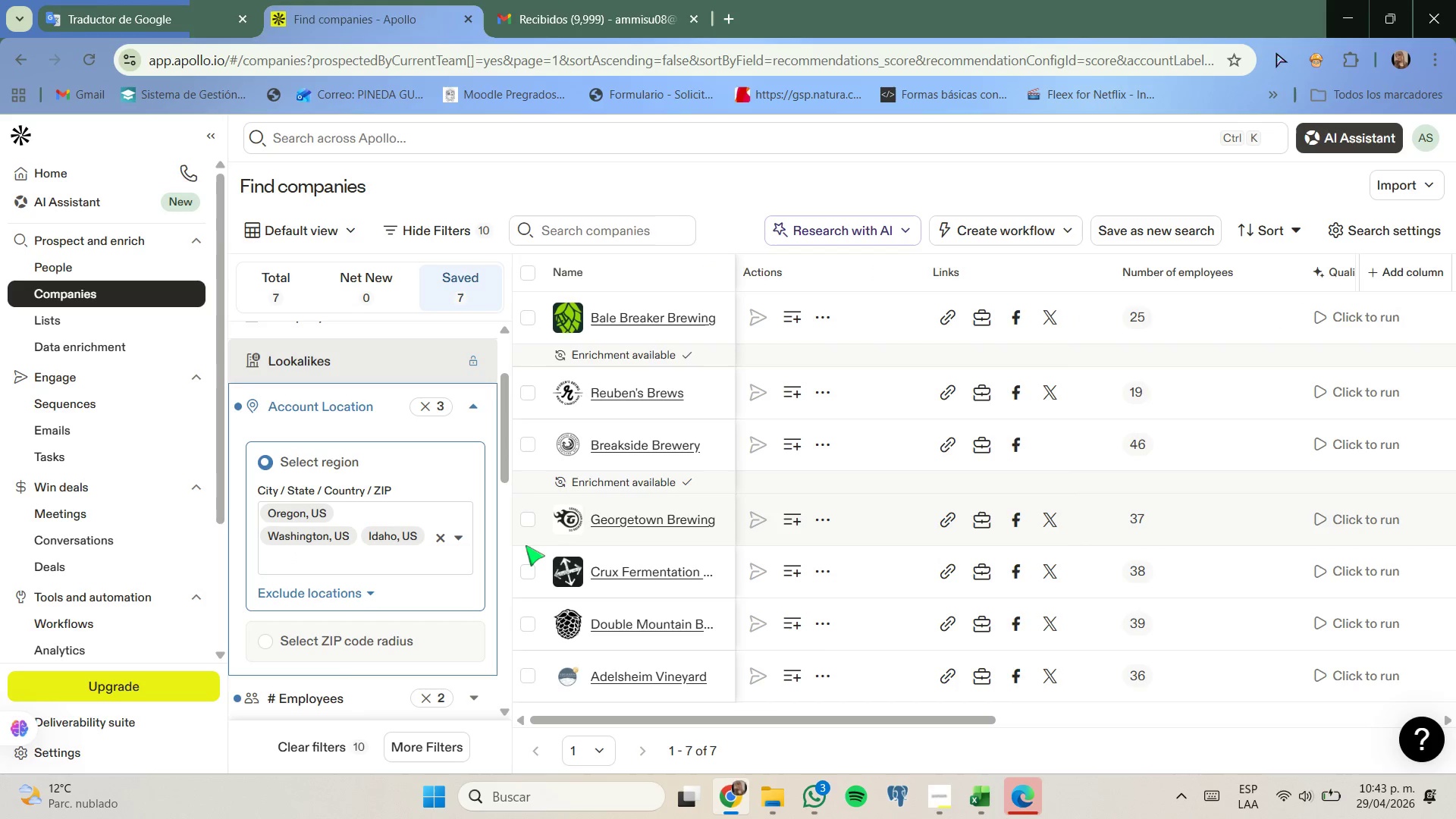 
wait(5.23)
 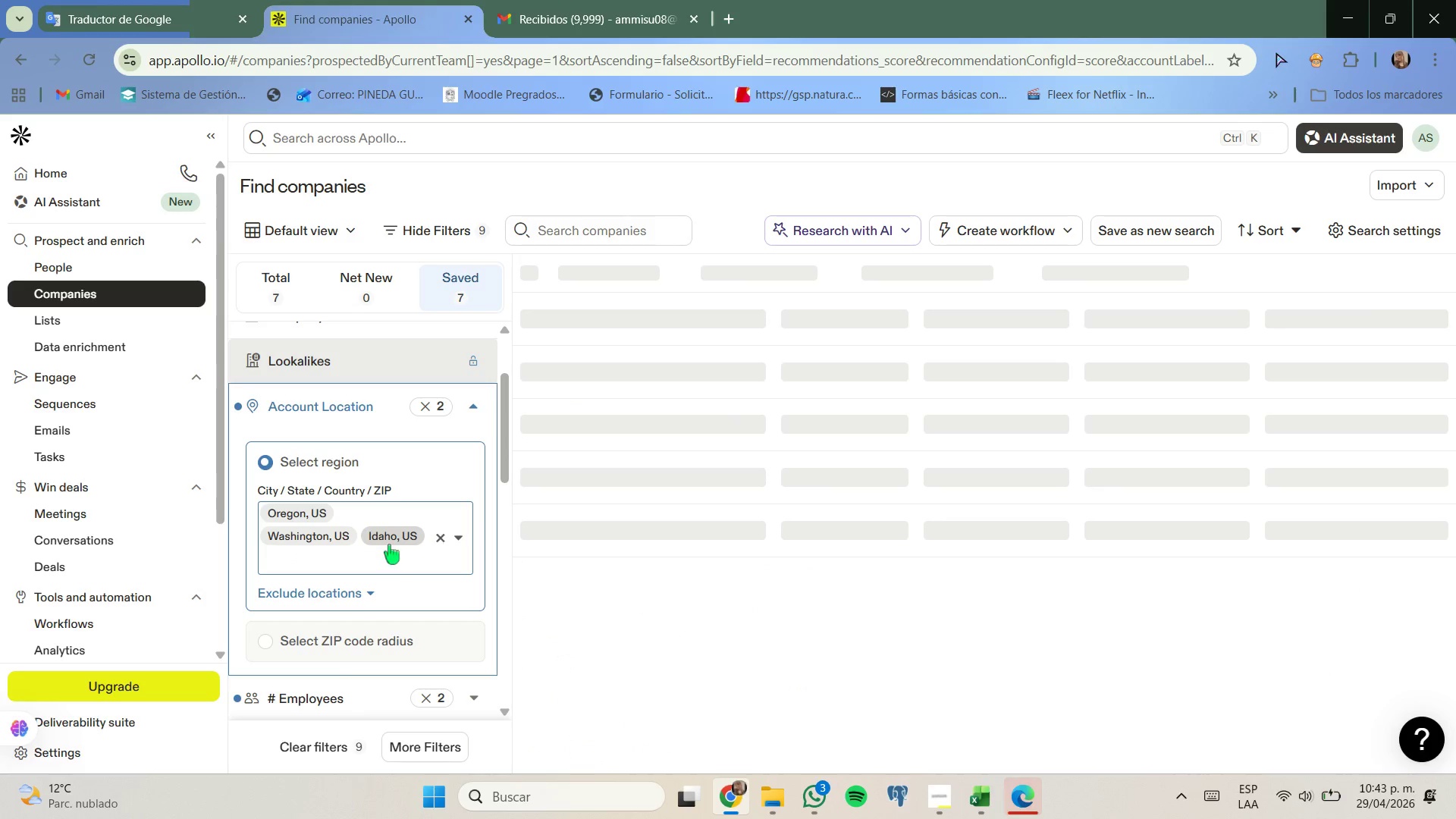 
scroll: coordinate [421, 540], scroll_direction: up, amount: 8.0
 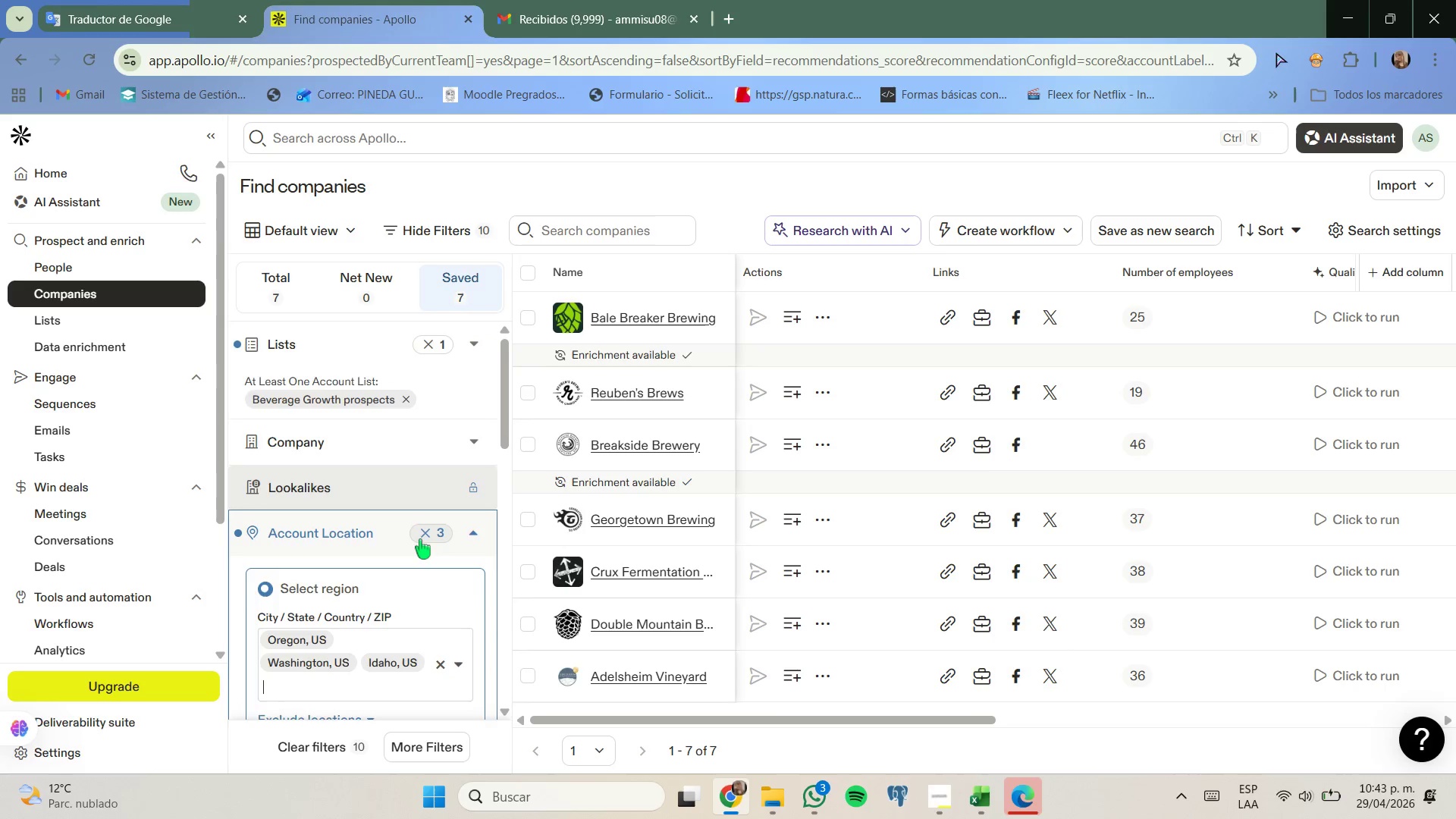 
scroll: coordinate [420, 539], scroll_direction: down, amount: 3.0
 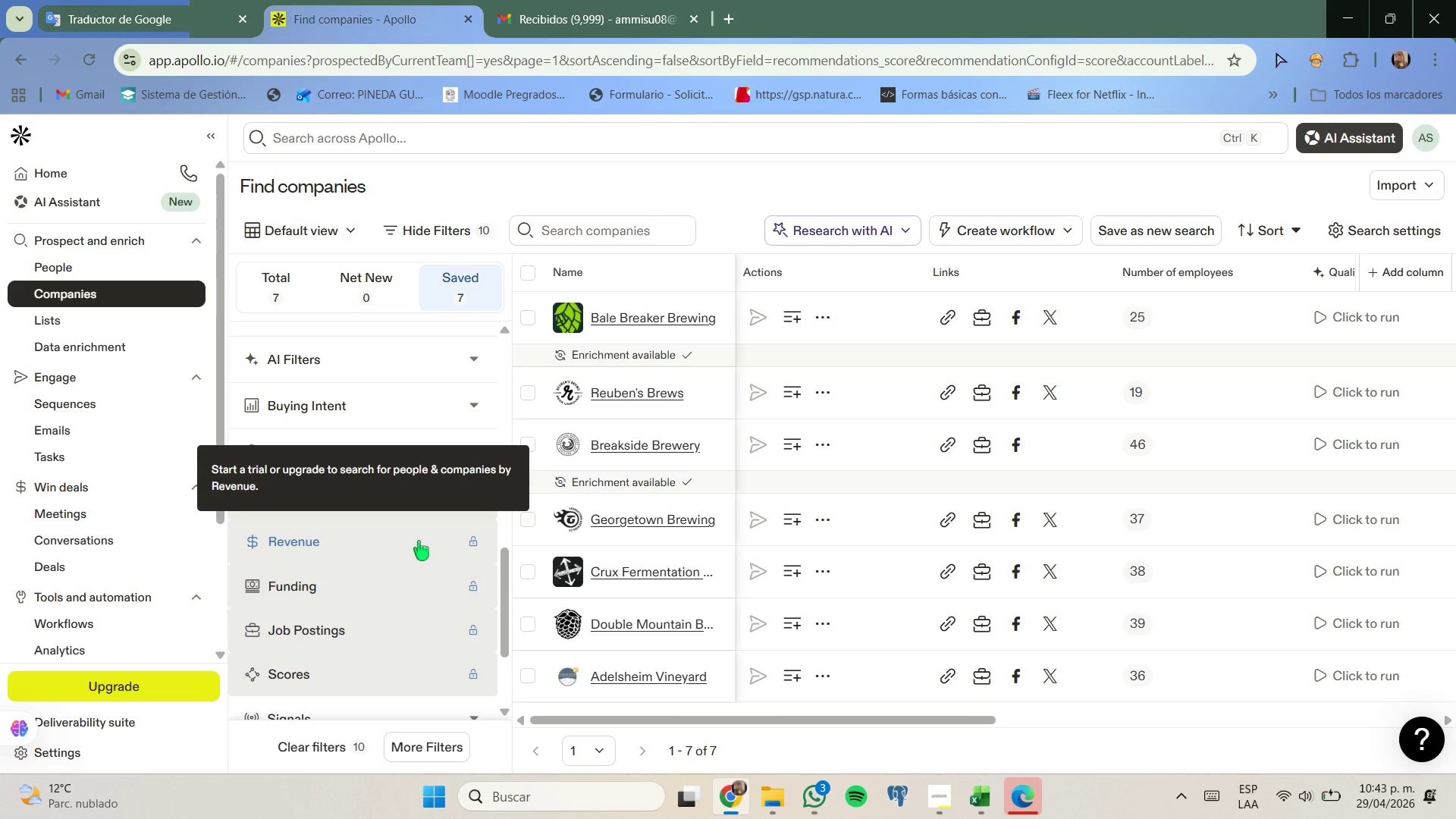 
scroll: coordinate [415, 554], scroll_direction: up, amount: 1.0
 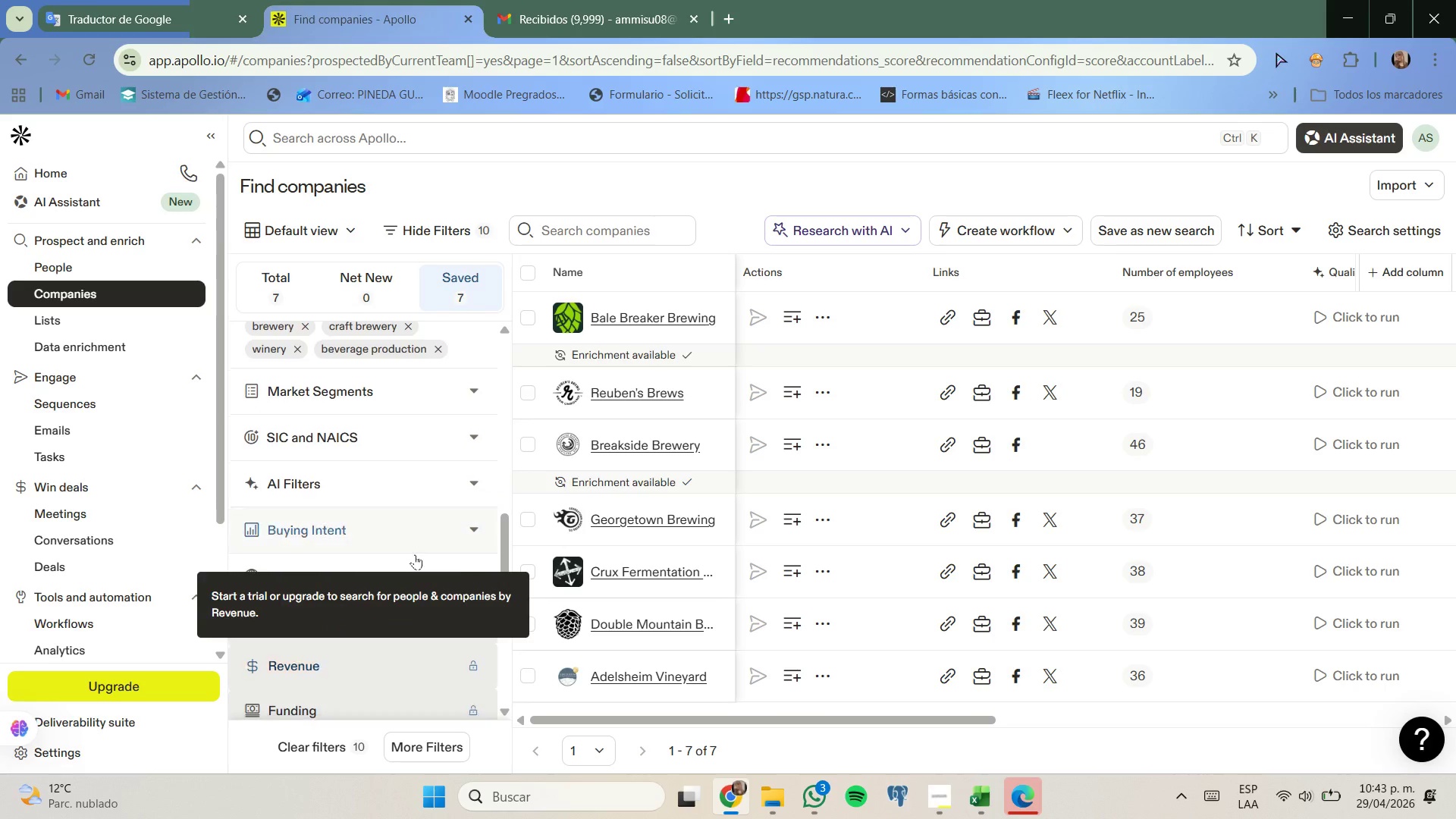 
scroll: coordinate [406, 642], scroll_direction: down, amount: 2.0
 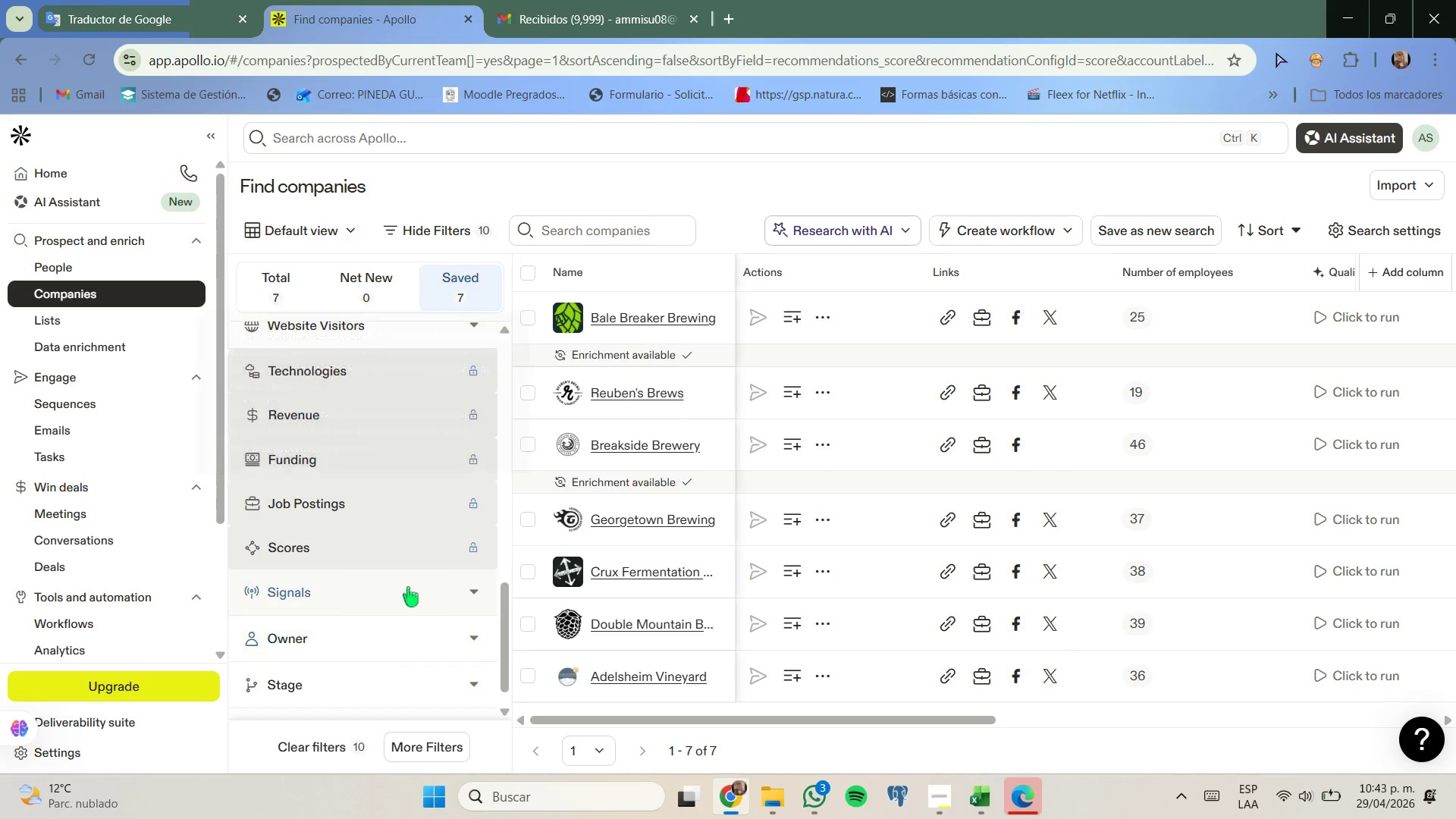 
left_click([408, 587])
 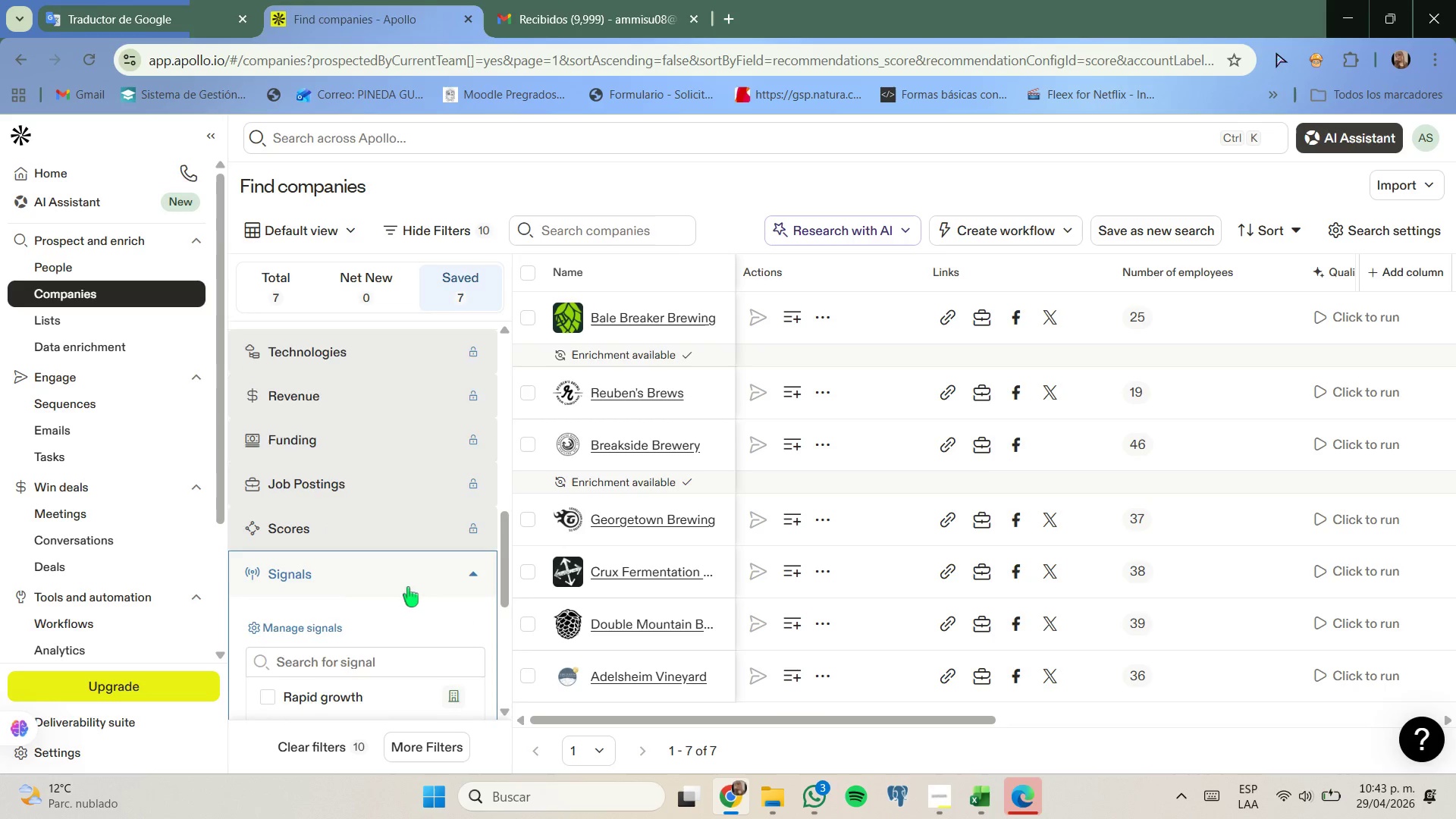 
scroll: coordinate [408, 587], scroll_direction: down, amount: 2.0
 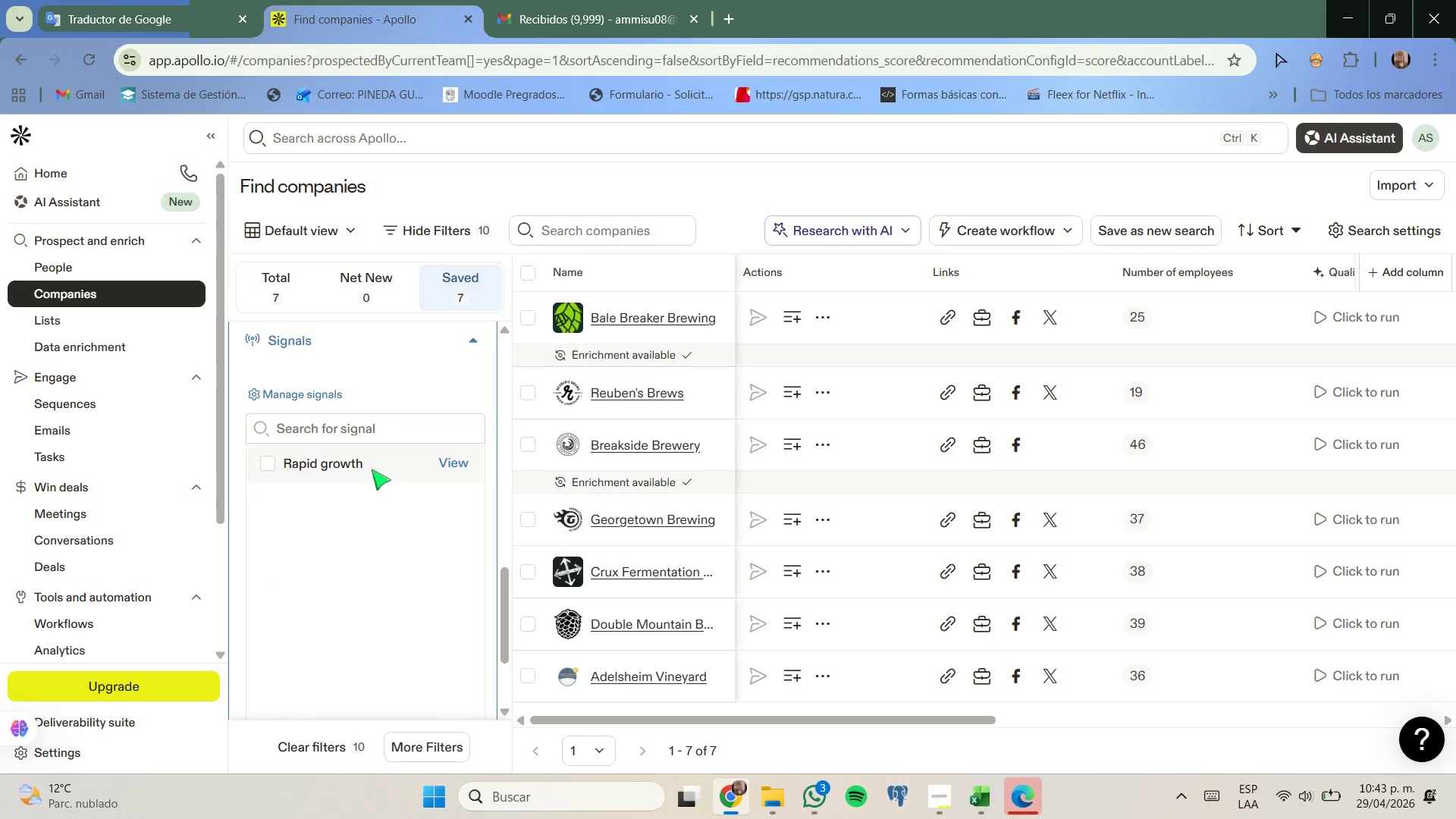 
left_click([369, 469])
 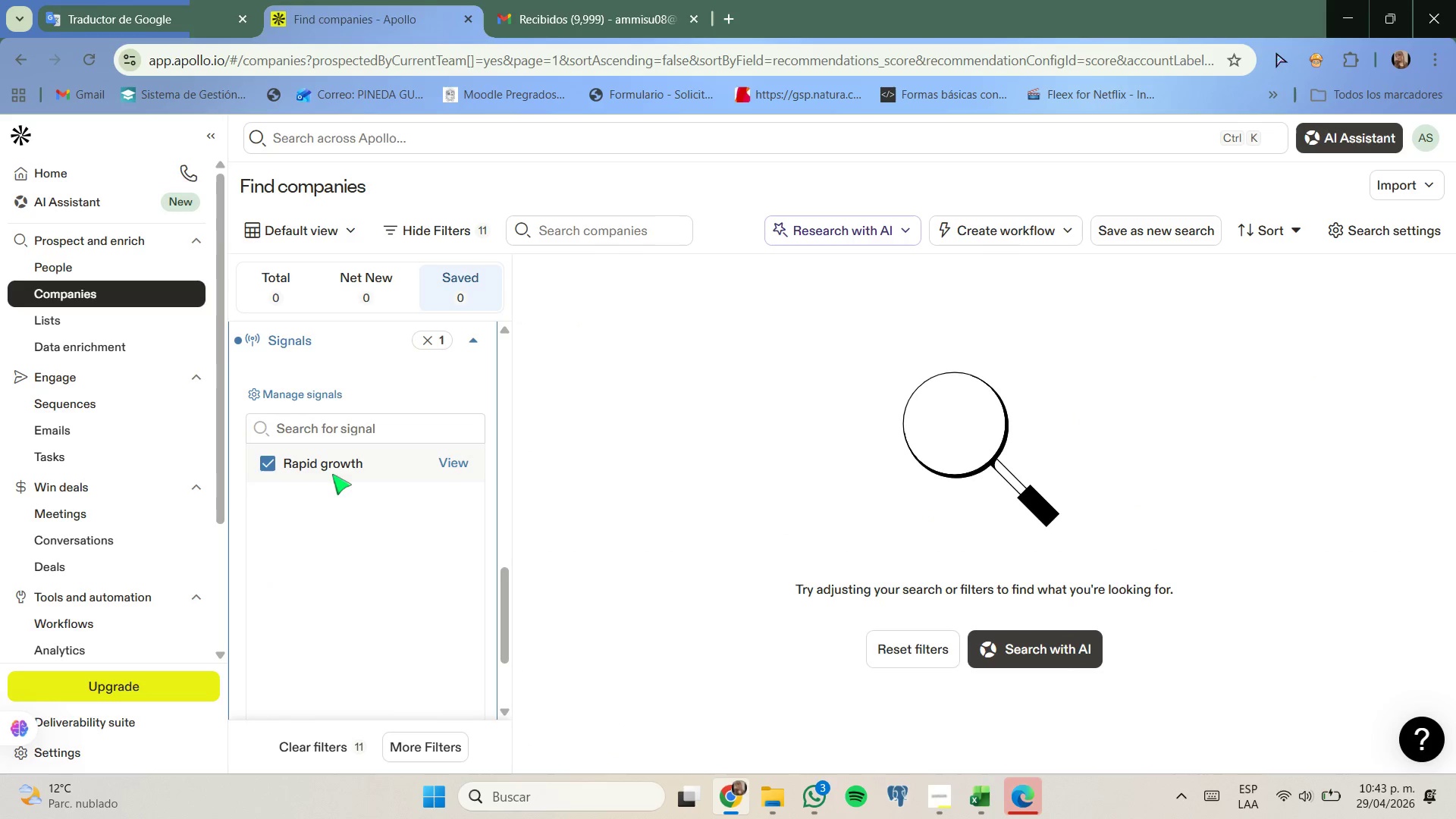 
scroll: coordinate [343, 474], scroll_direction: up, amount: 1.0
 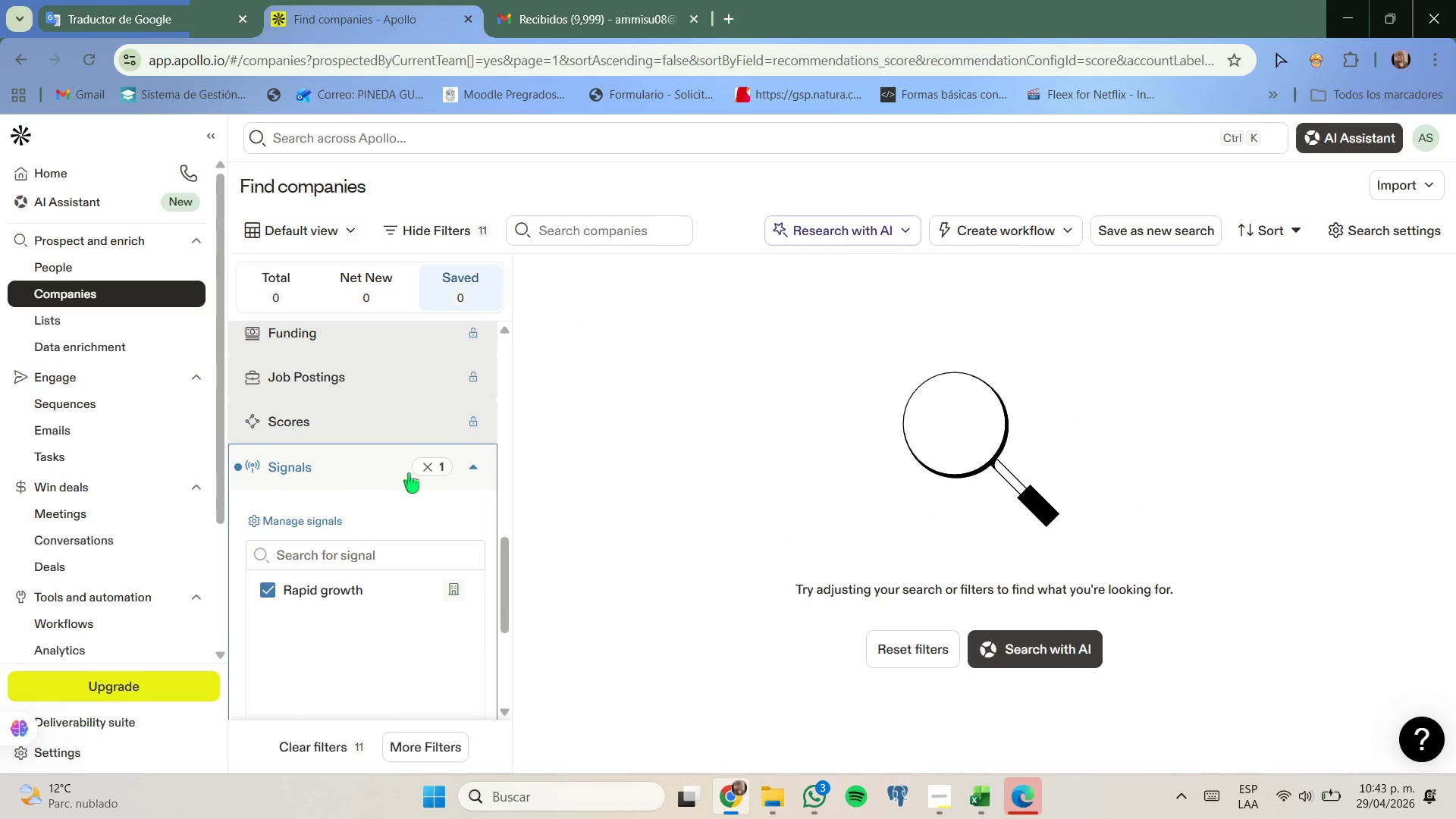 
left_click([425, 467])
 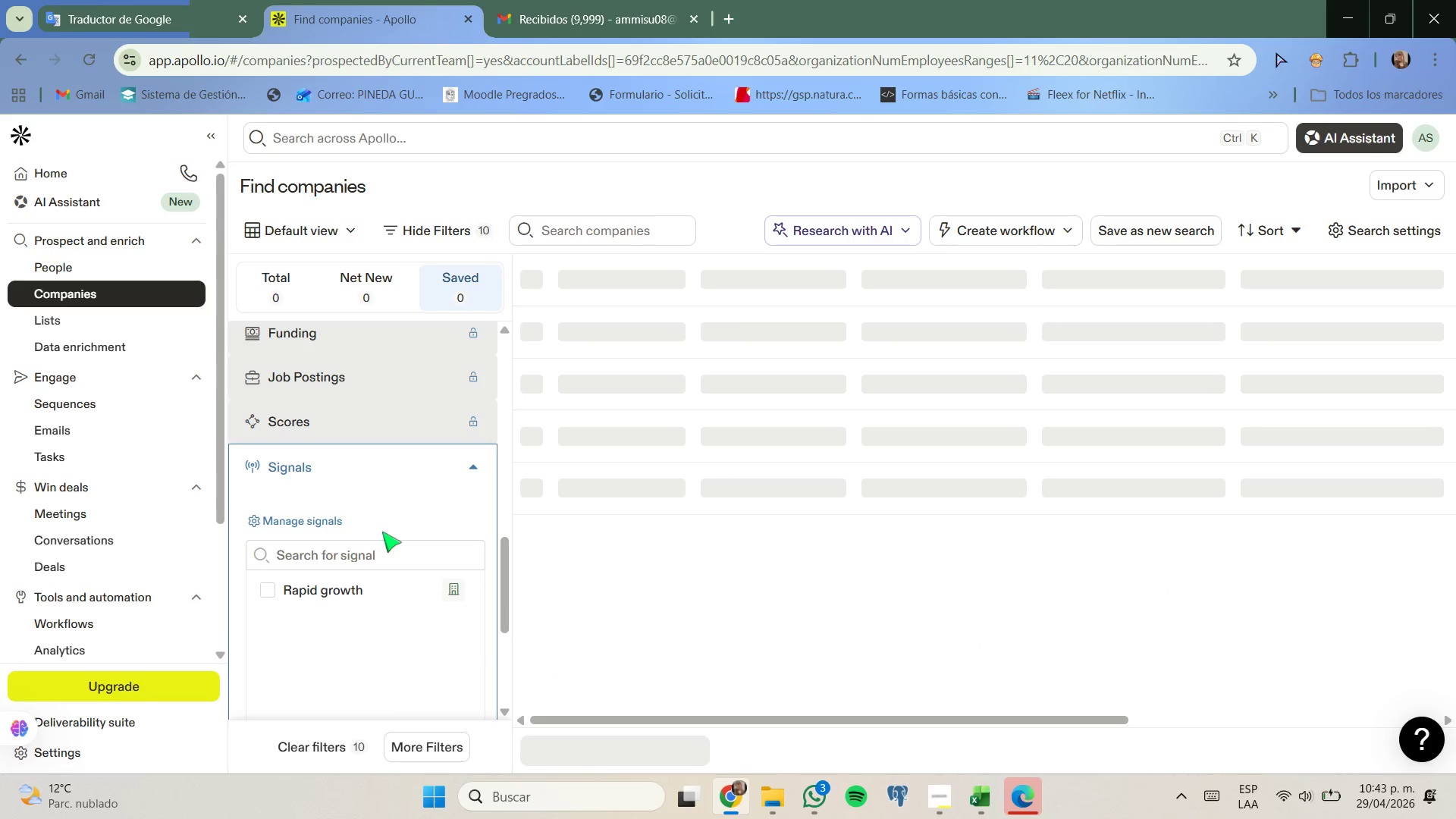 
scroll: coordinate [381, 529], scroll_direction: down, amount: 3.0
 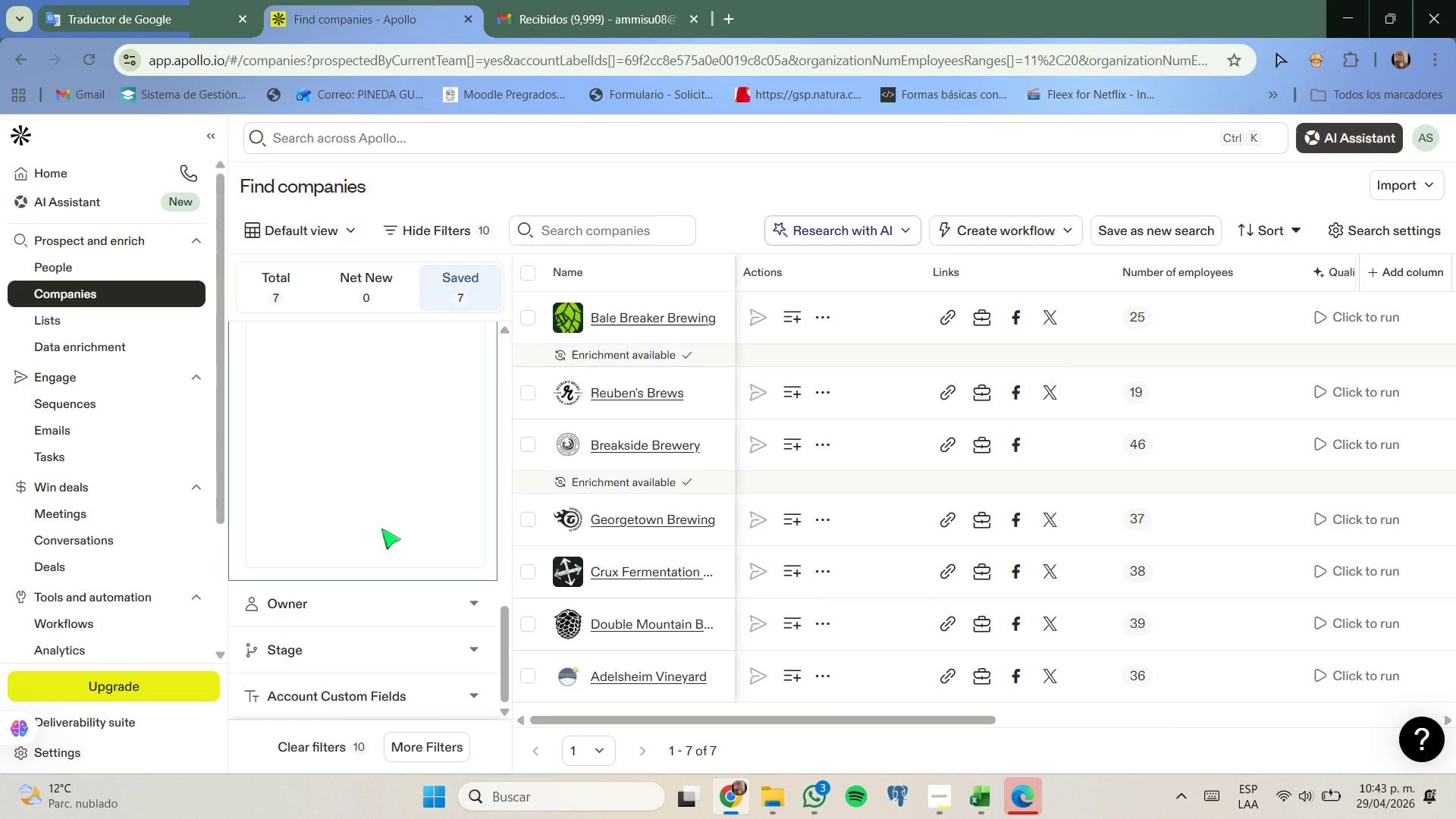 
scroll: coordinate [381, 529], scroll_direction: up, amount: 9.0
 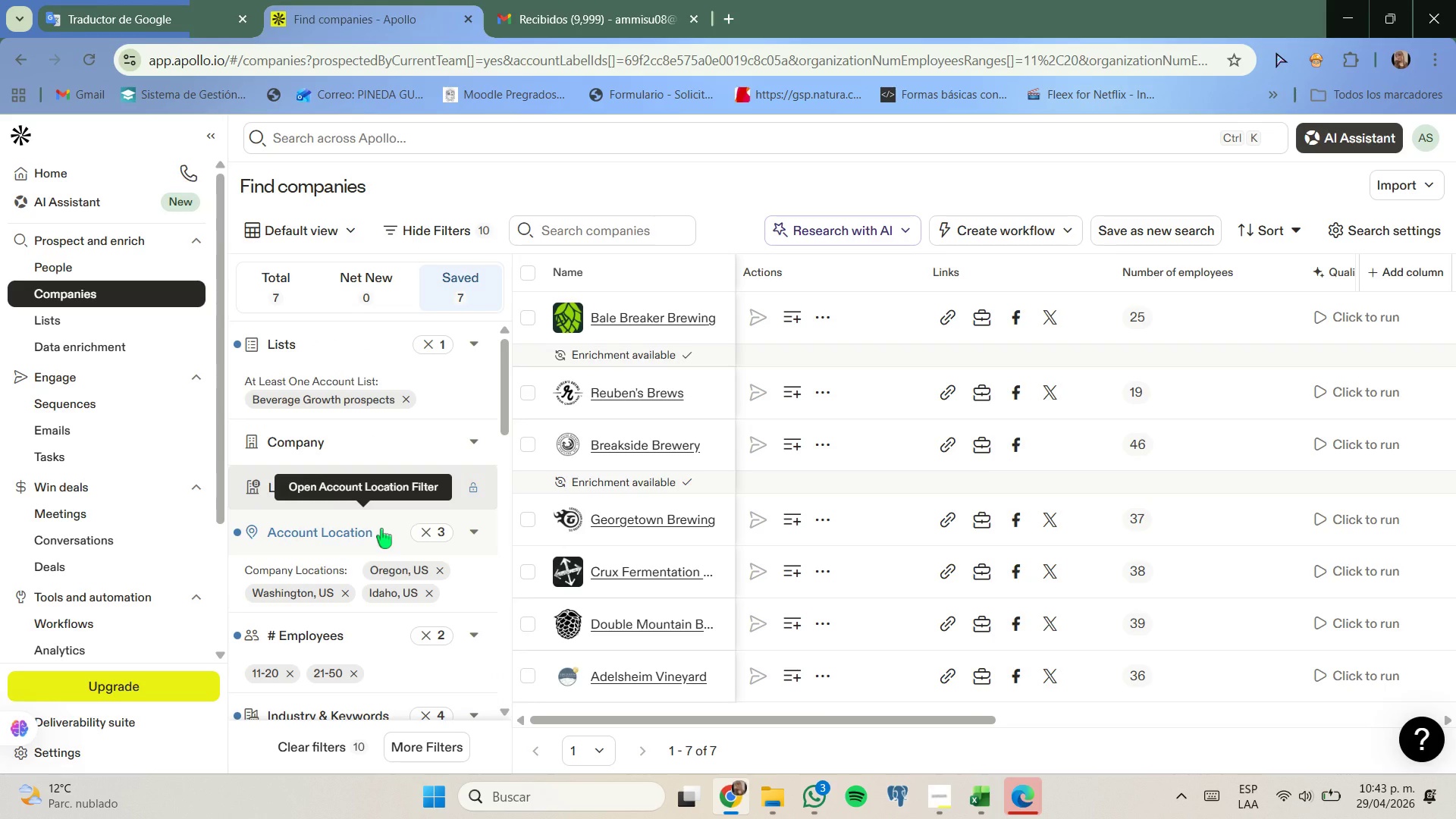 
scroll: coordinate [753, 530], scroll_direction: down, amount: 5.0
 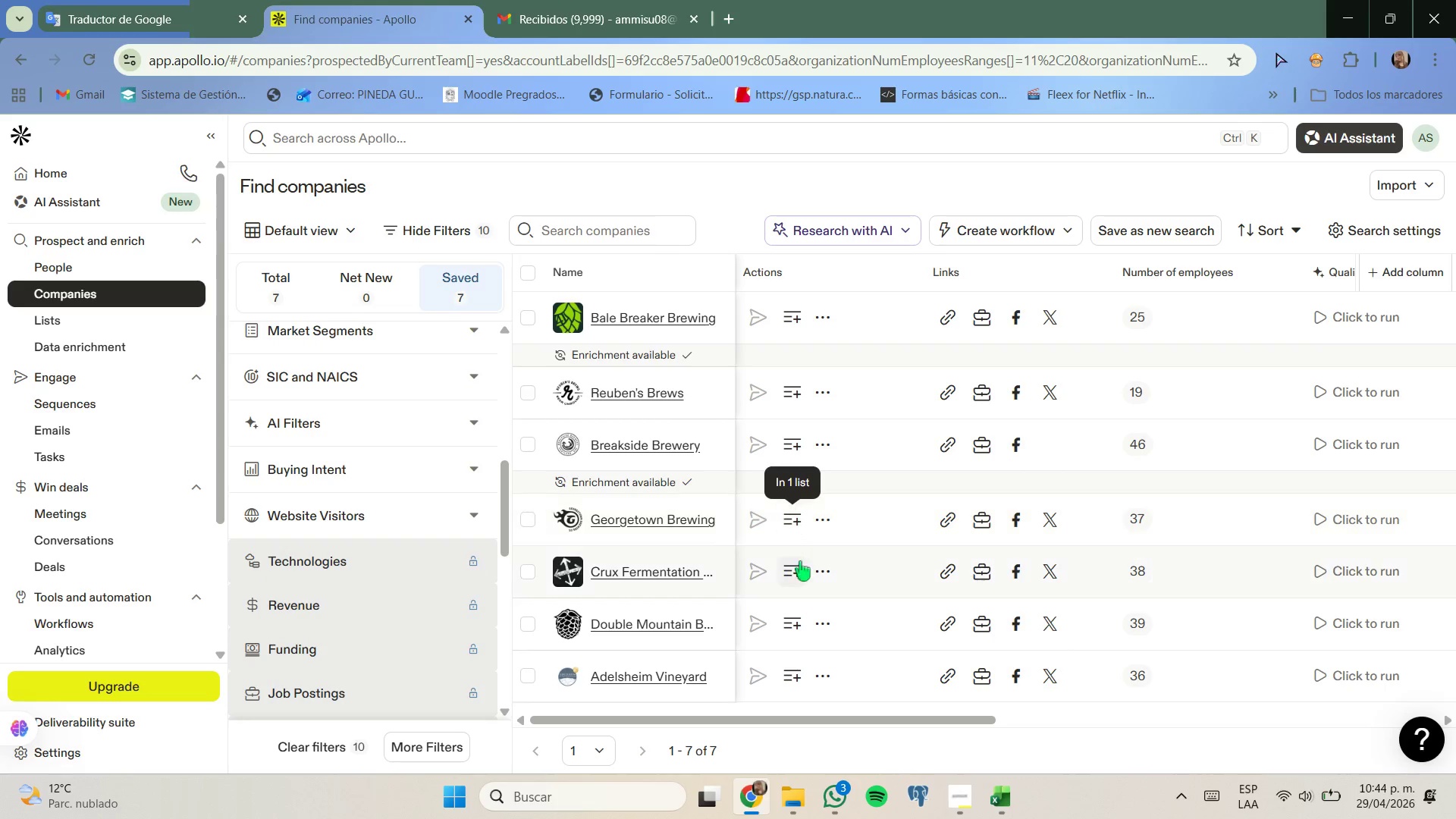 
scroll: coordinate [785, 528], scroll_direction: up, amount: 5.0
 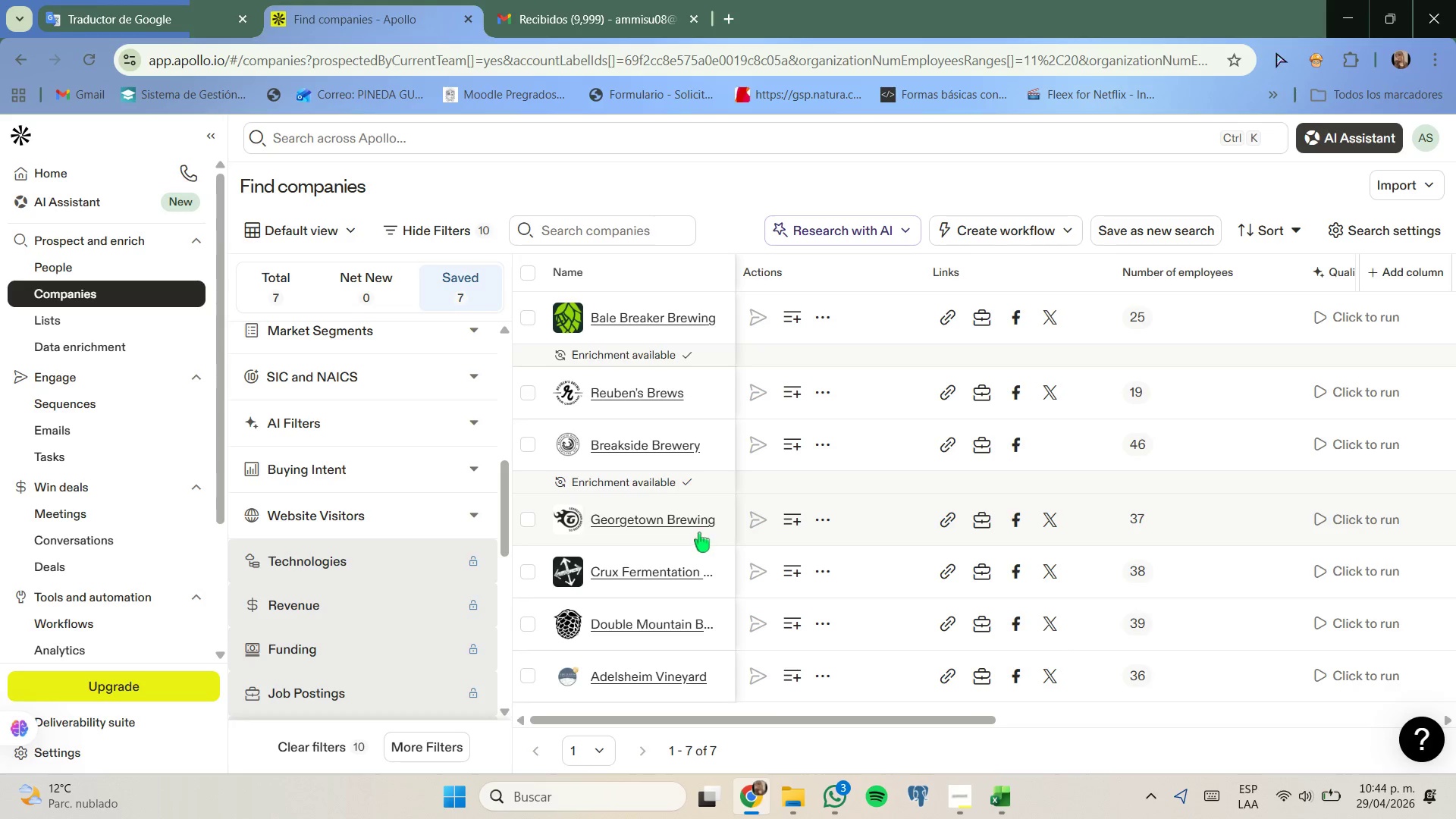 
scroll: coordinate [829, 459], scroll_direction: down, amount: 4.0
 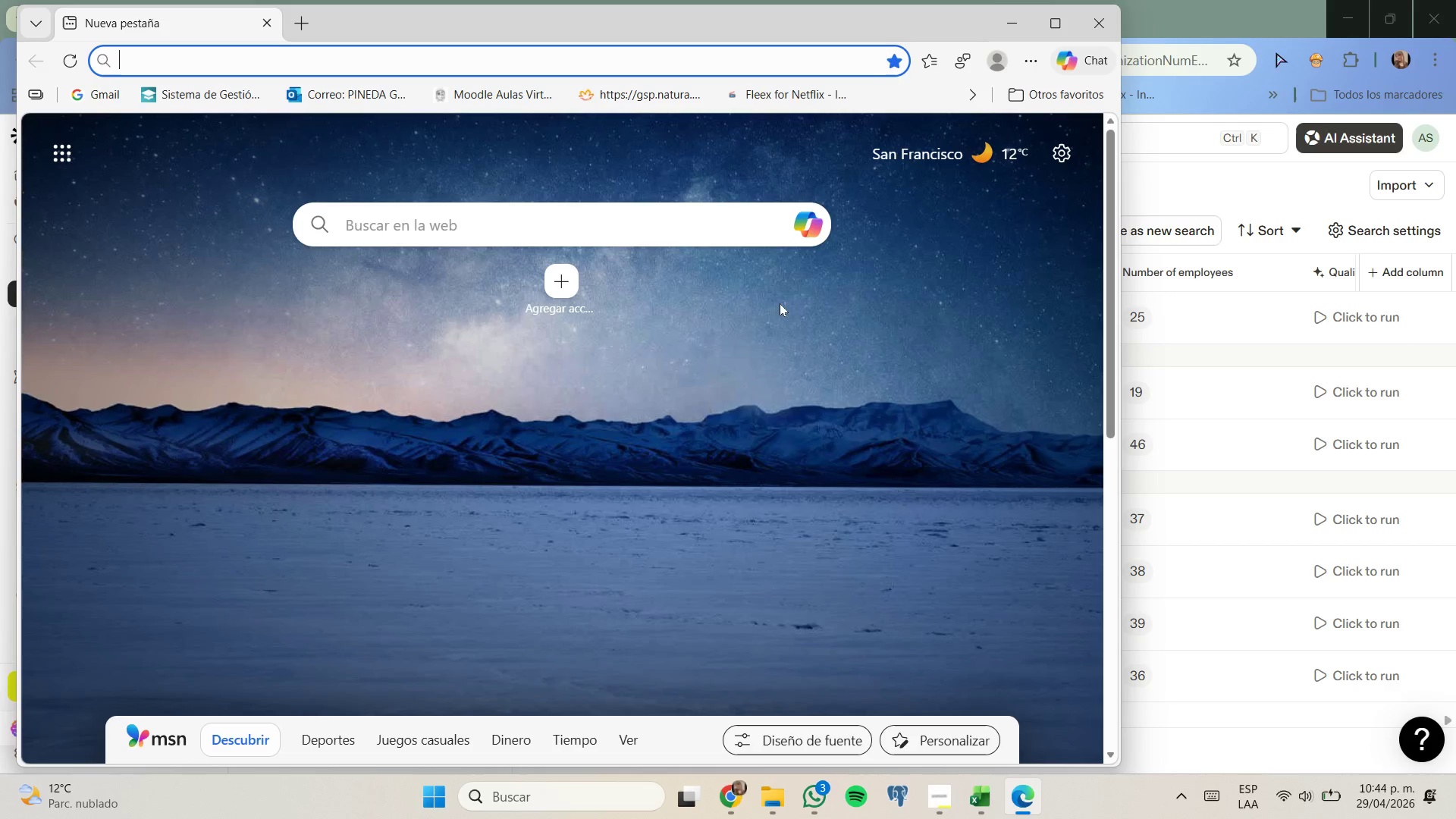 
left_click([1015, 24])
 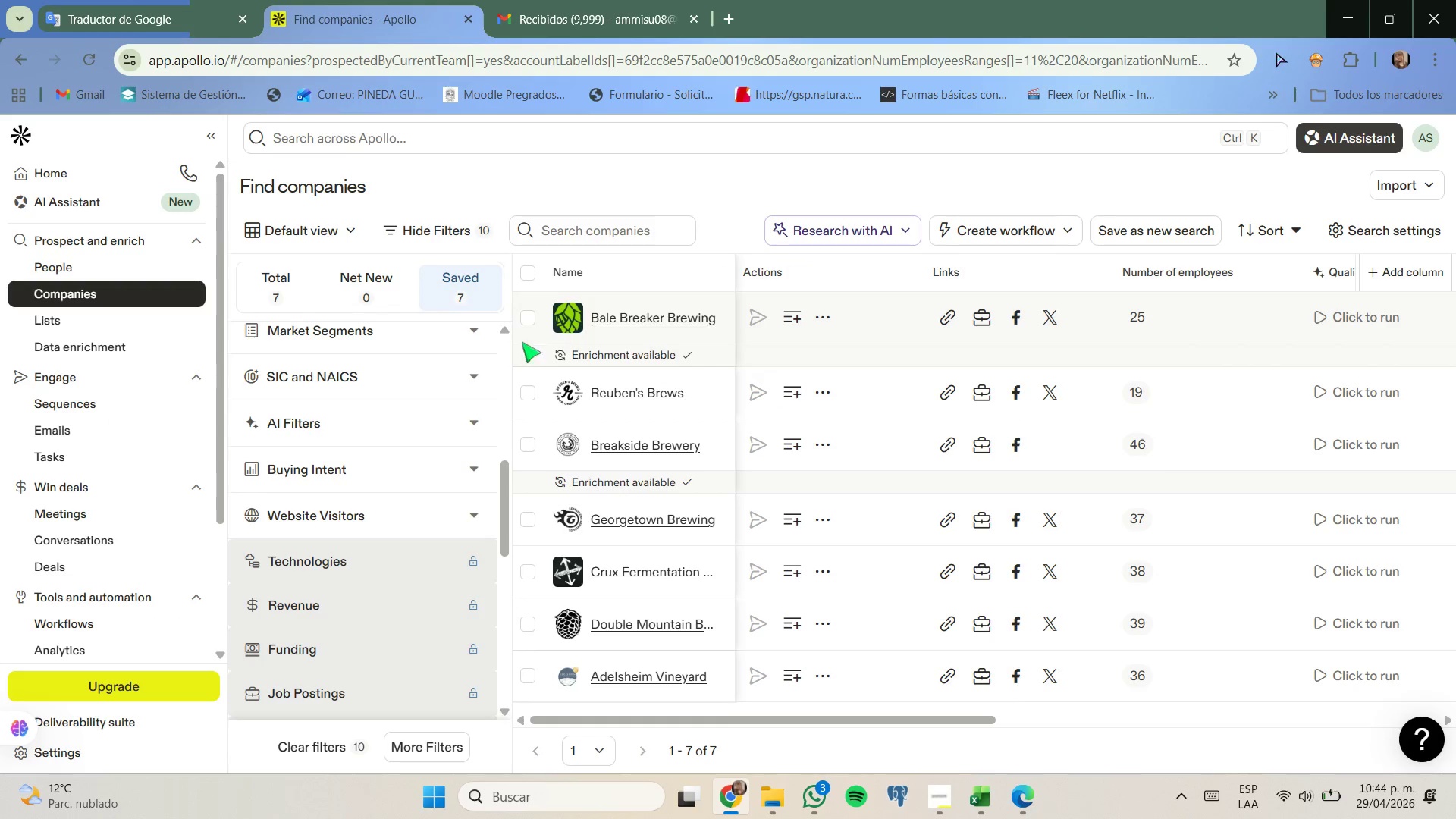 
scroll: coordinate [447, 356], scroll_direction: down, amount: 1.0
 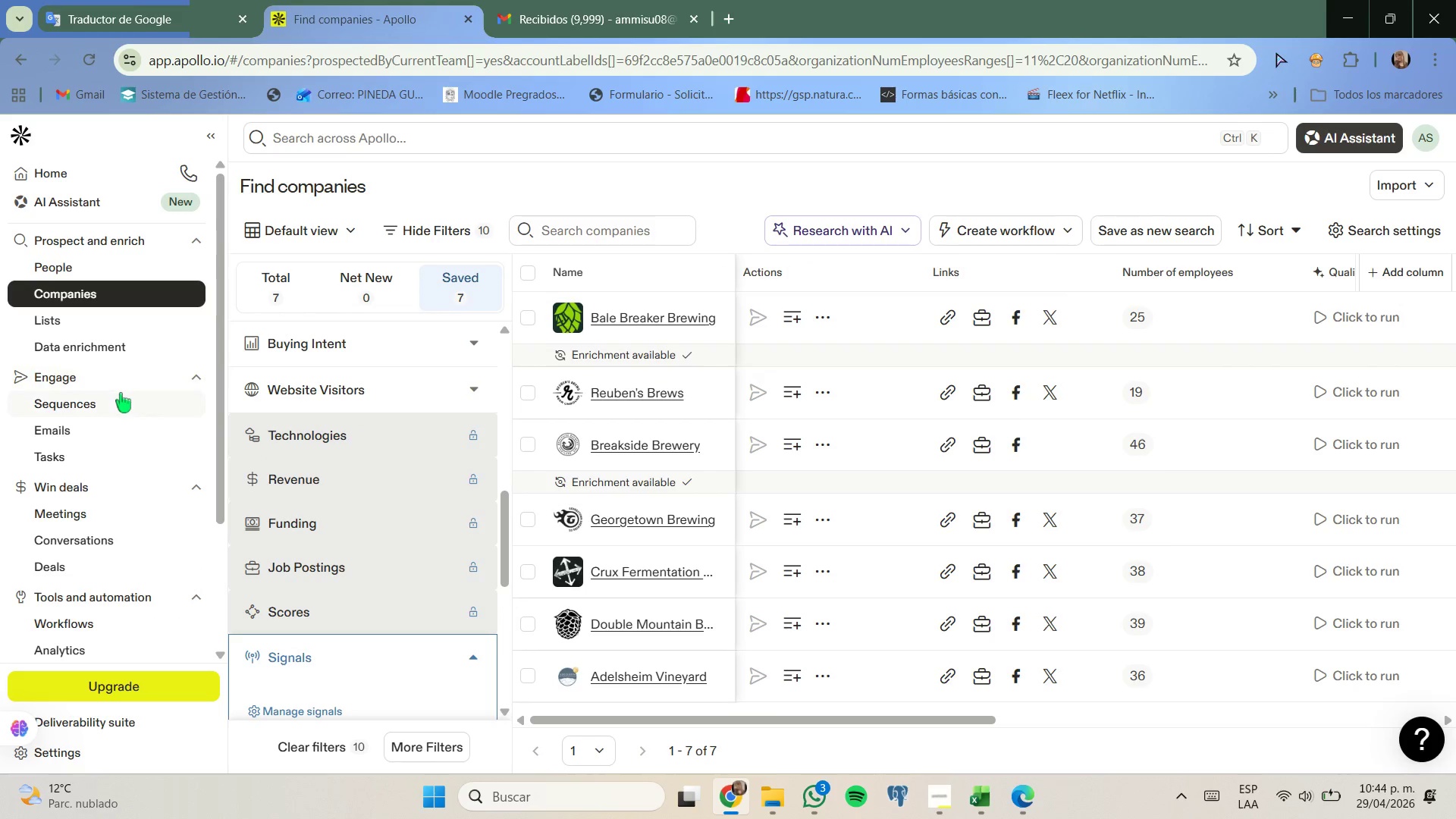 
left_click([121, 394])
 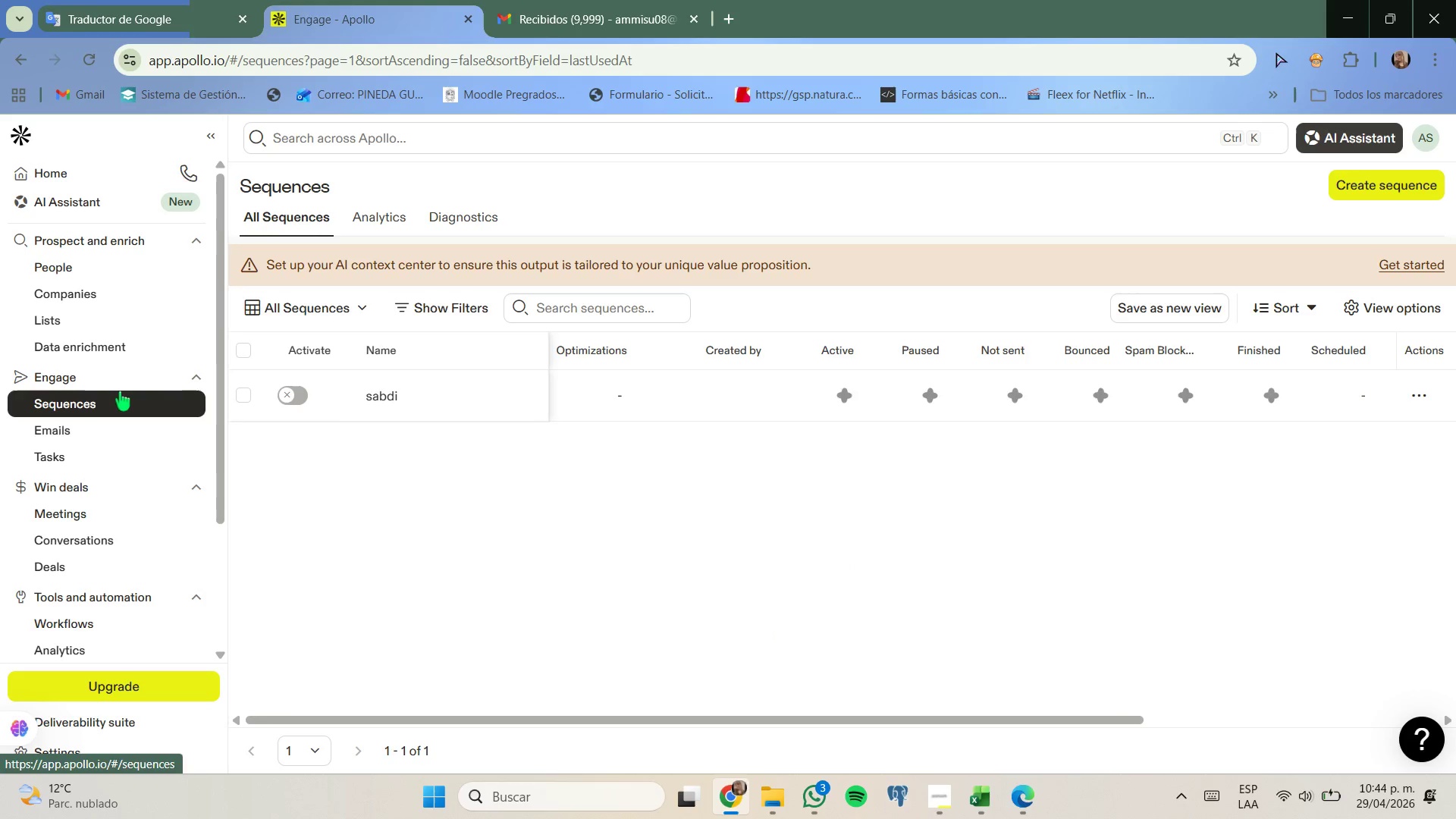 
wait(6.03)
 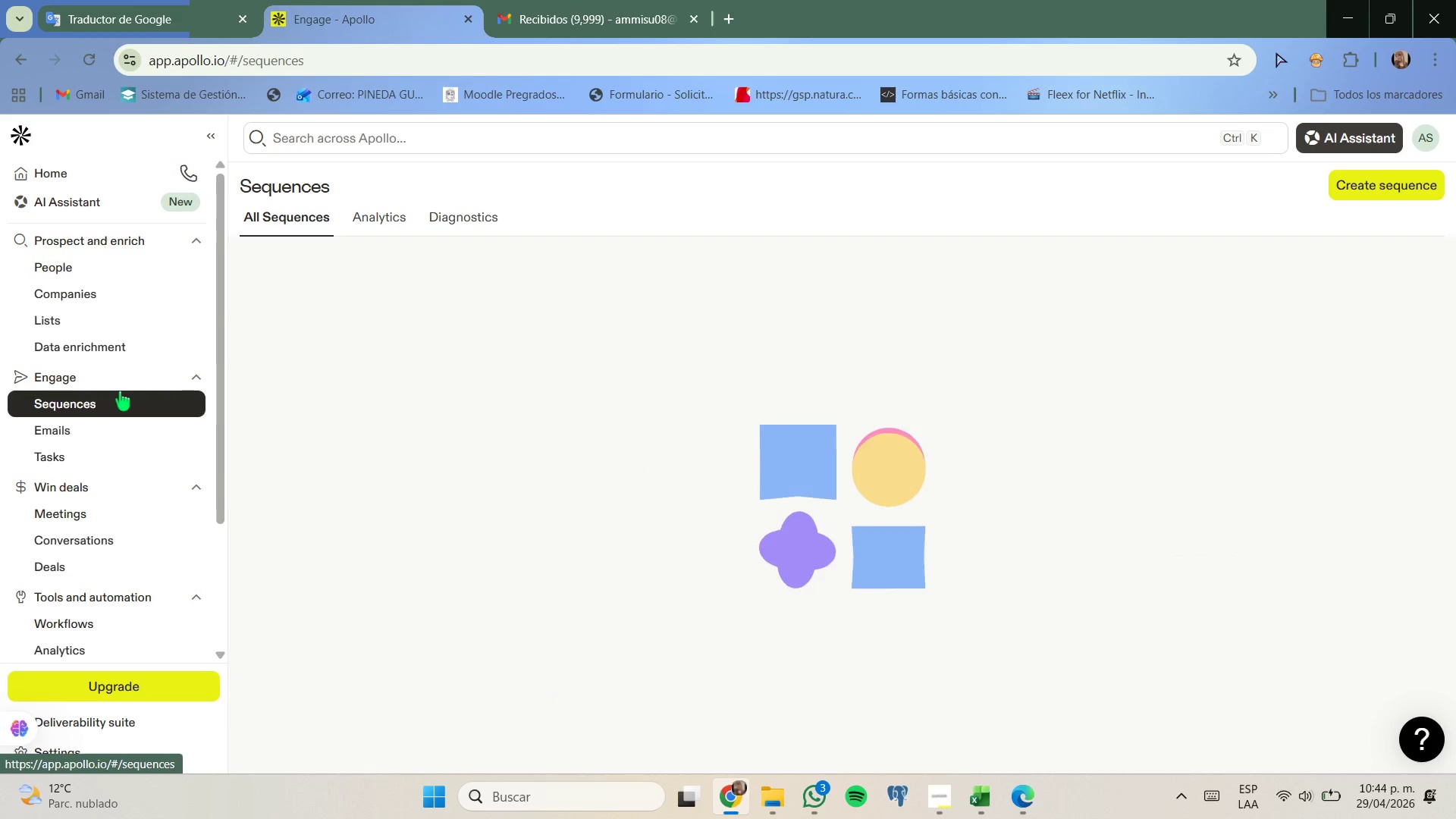 
left_click([249, 394])
 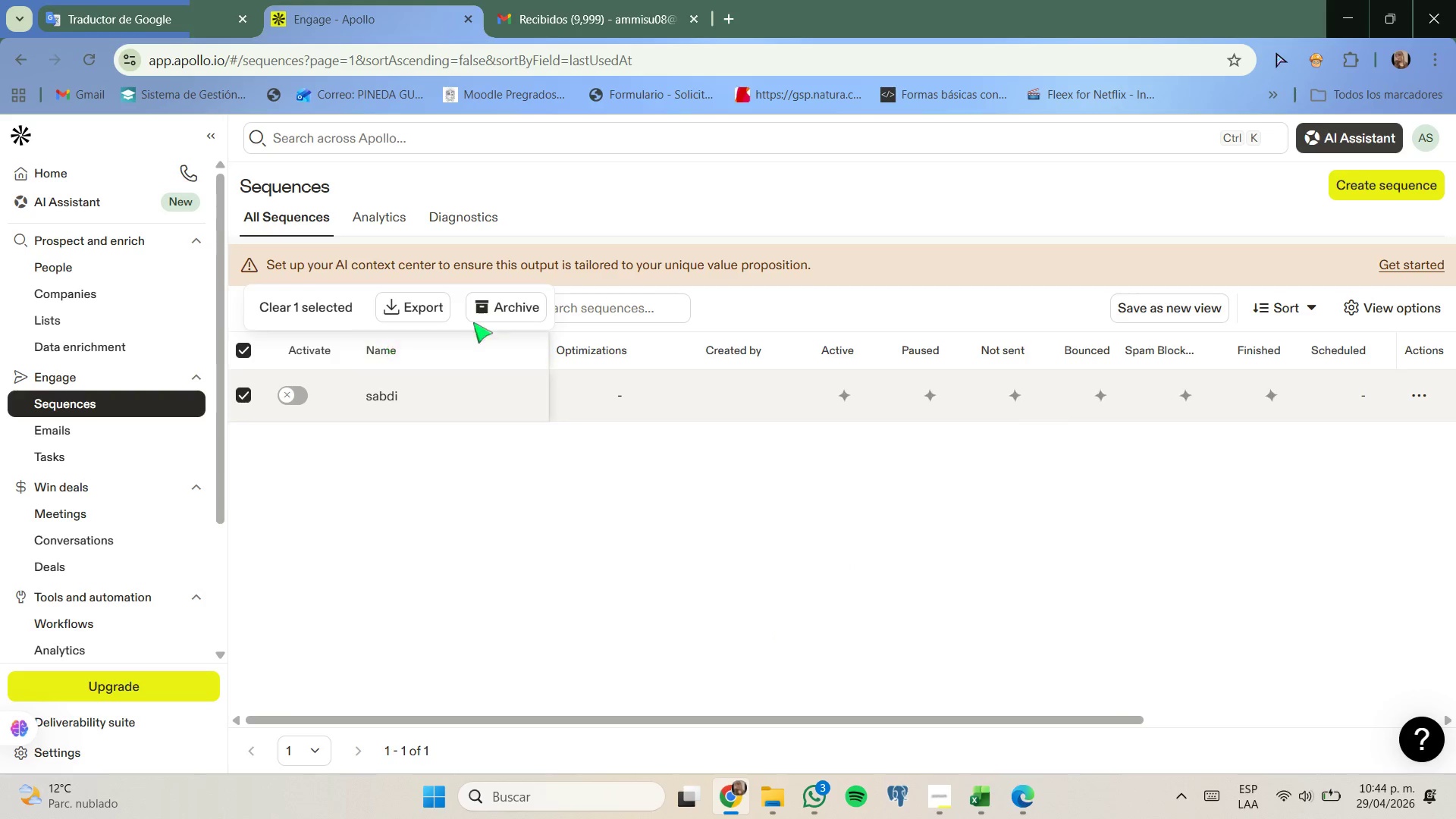 
left_click([504, 309])
 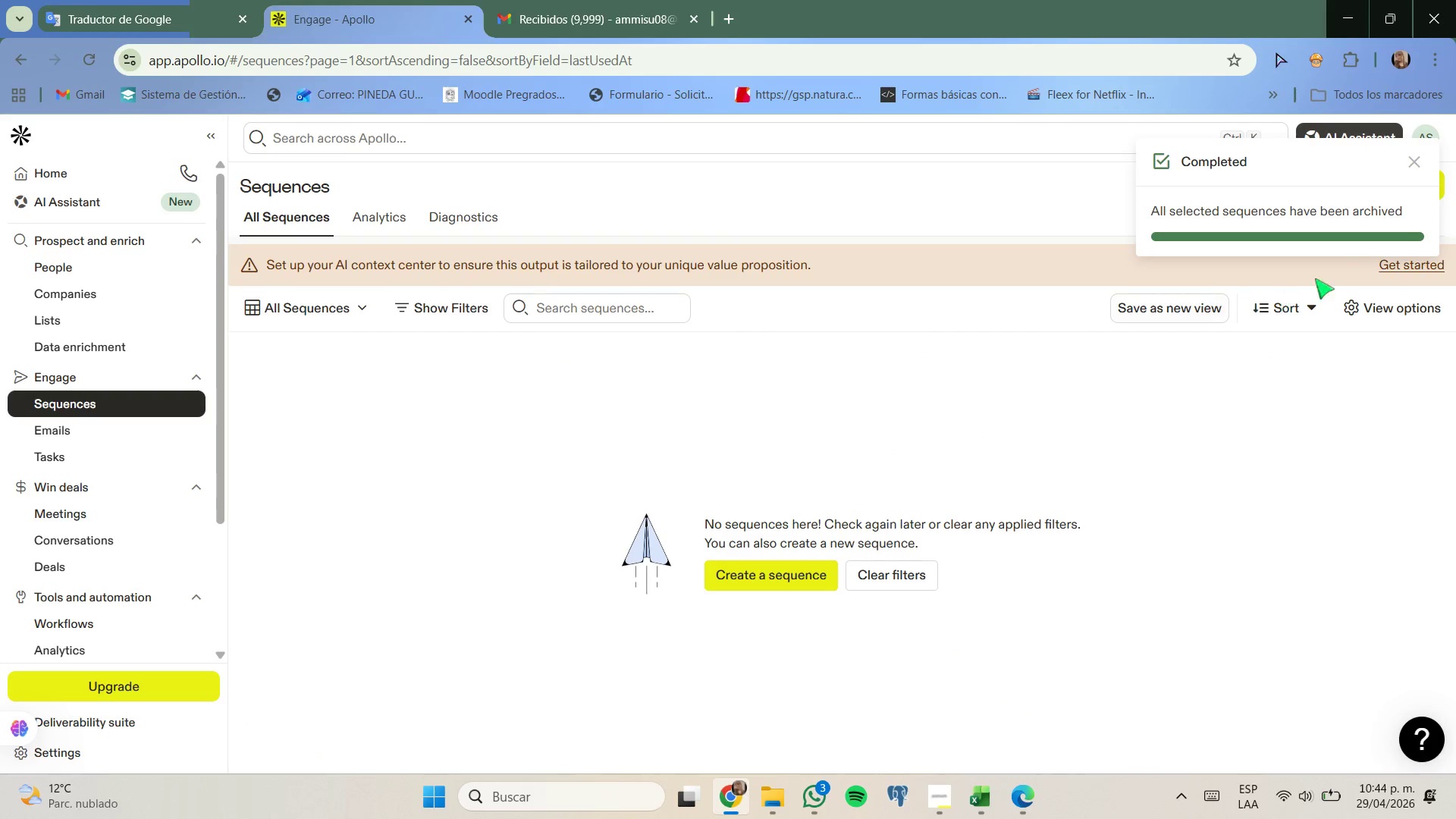 
left_click([1413, 167])
 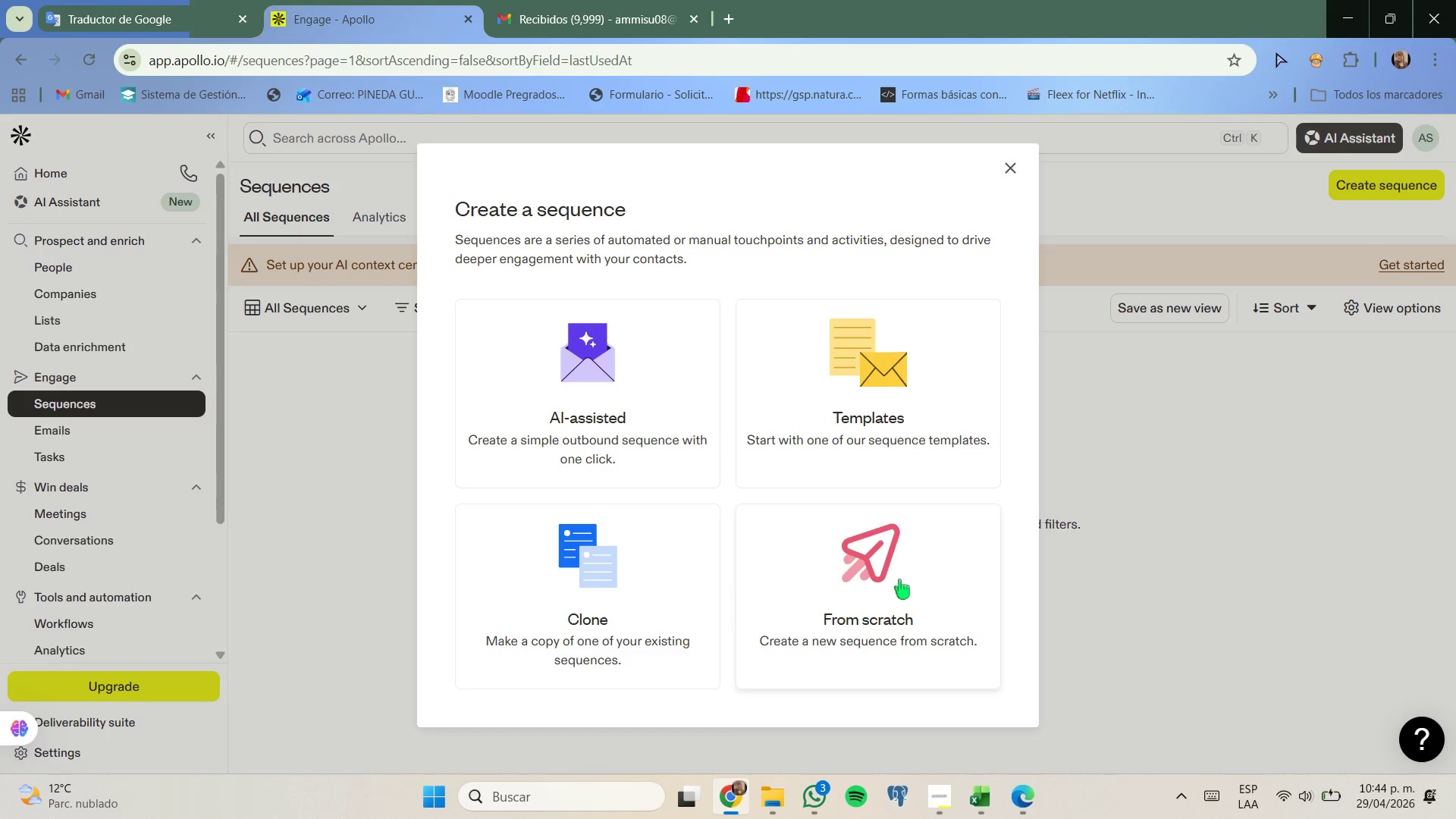 
left_click([915, 576])
 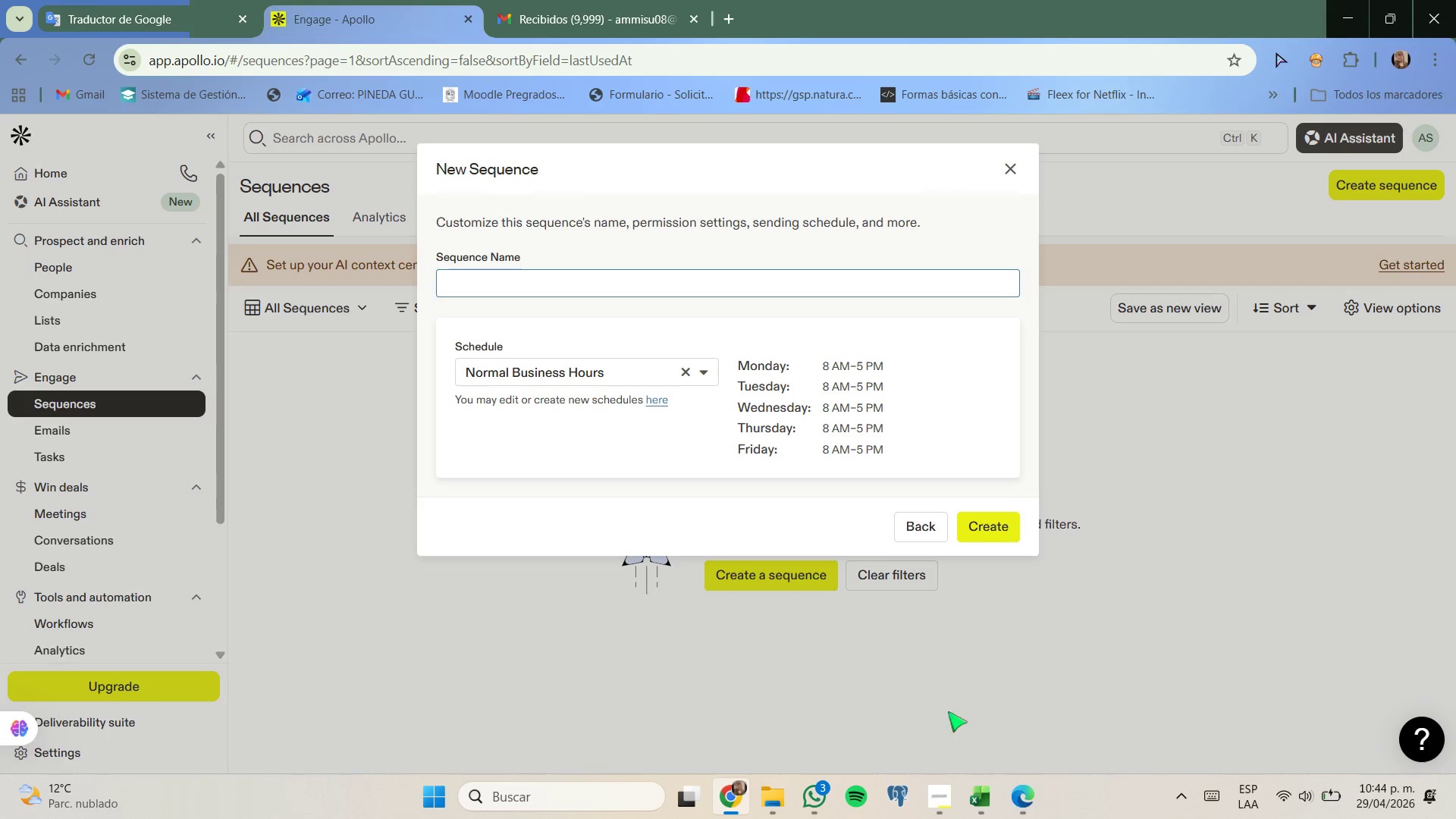 
left_click([932, 783])